 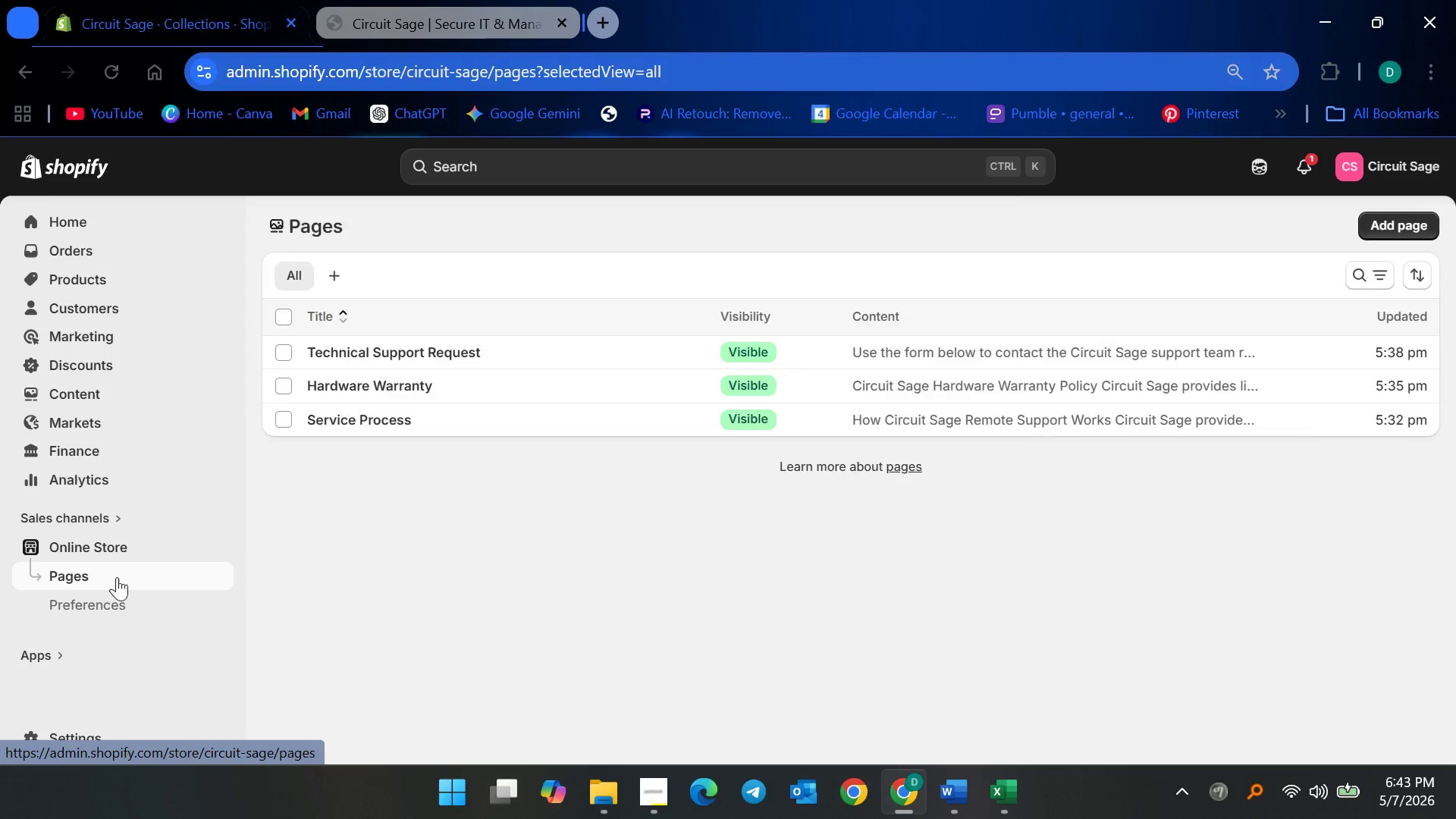 
left_click([379, 379])
 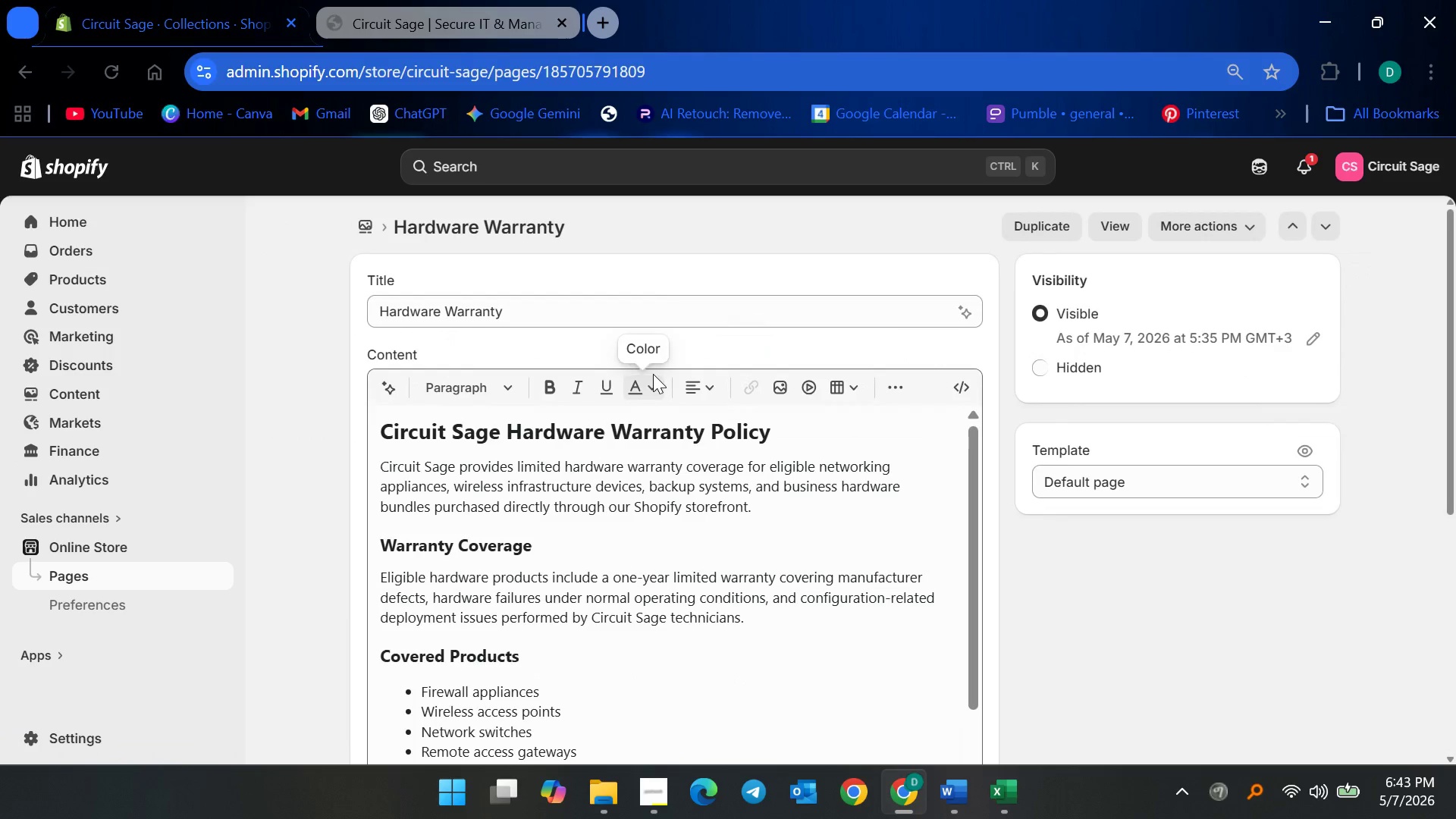 
scroll: coordinate [792, 615], scroll_direction: down, amount: 10.0
 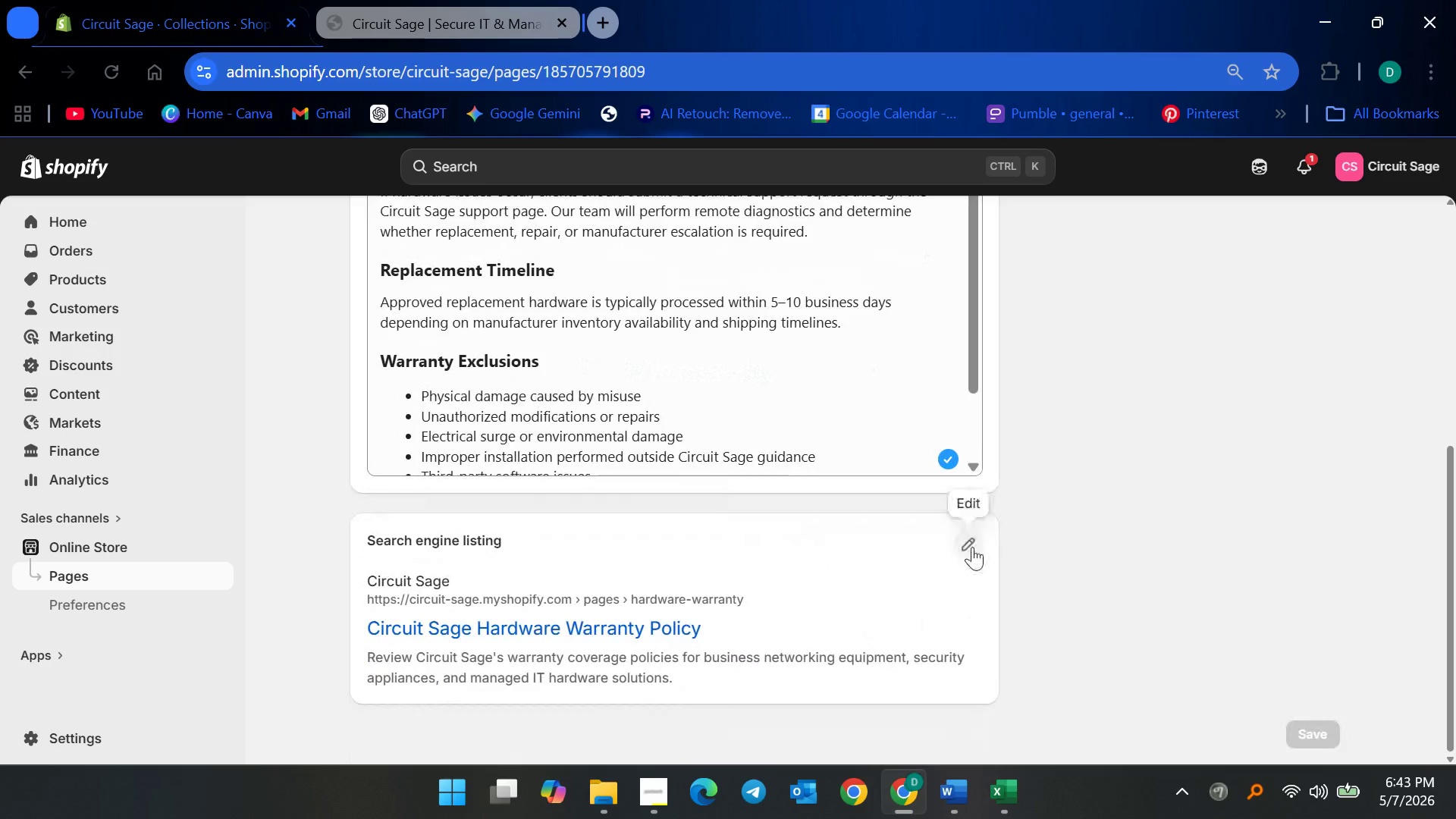 
left_click([972, 547])
 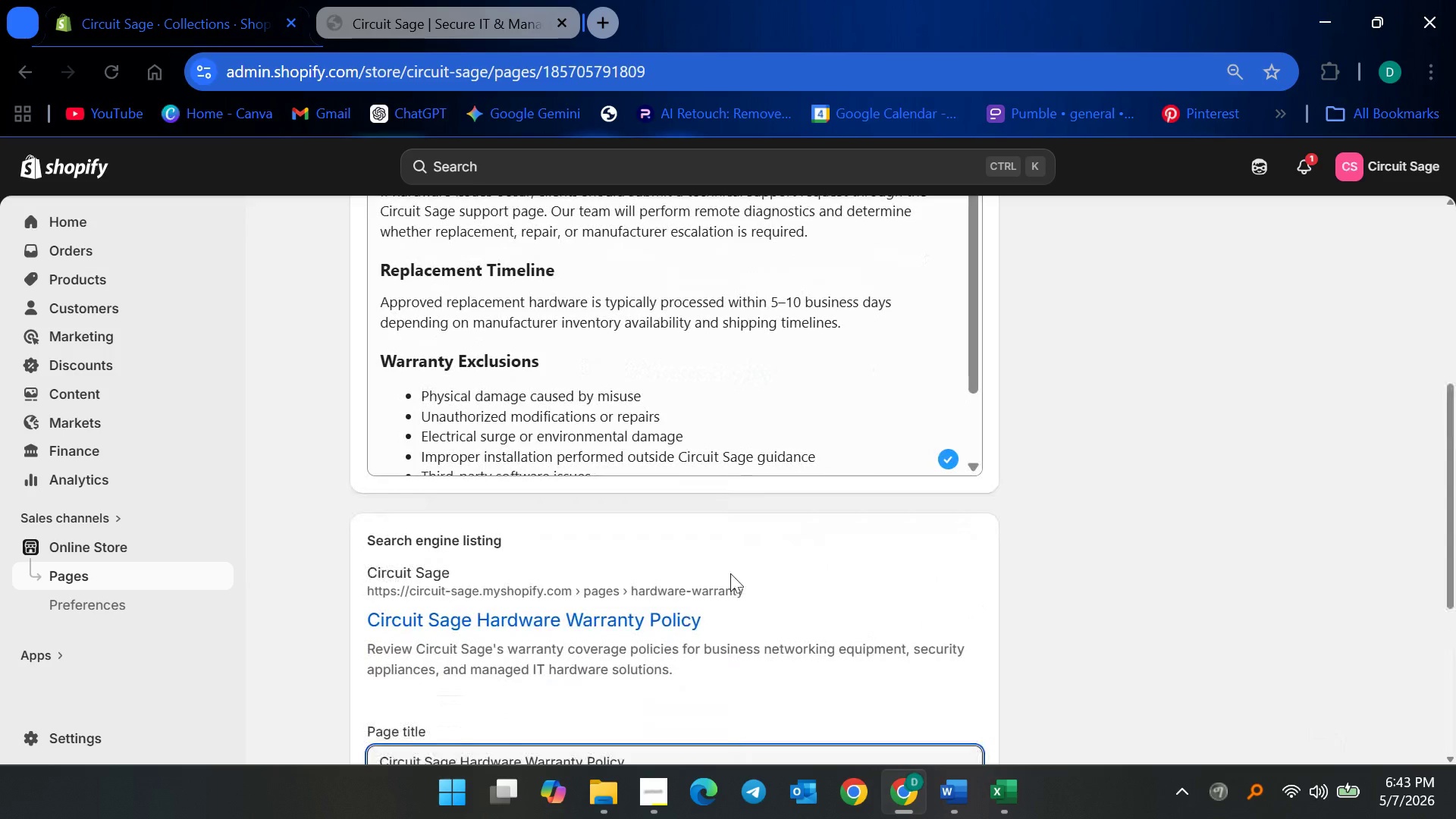 
scroll: coordinate [504, 598], scroll_direction: down, amount: 6.0
 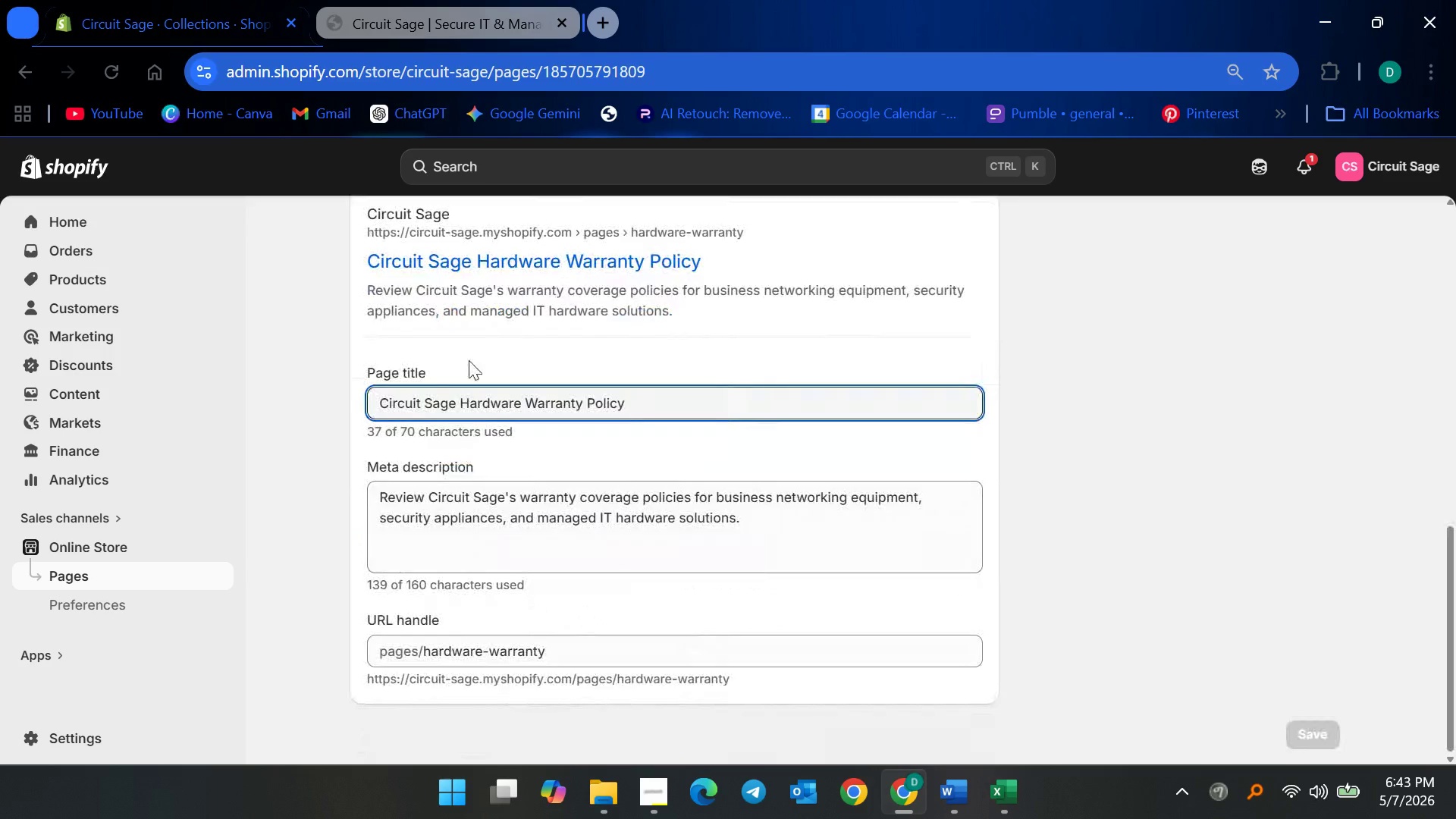 
scroll: coordinate [485, 407], scroll_direction: up, amount: 17.0
 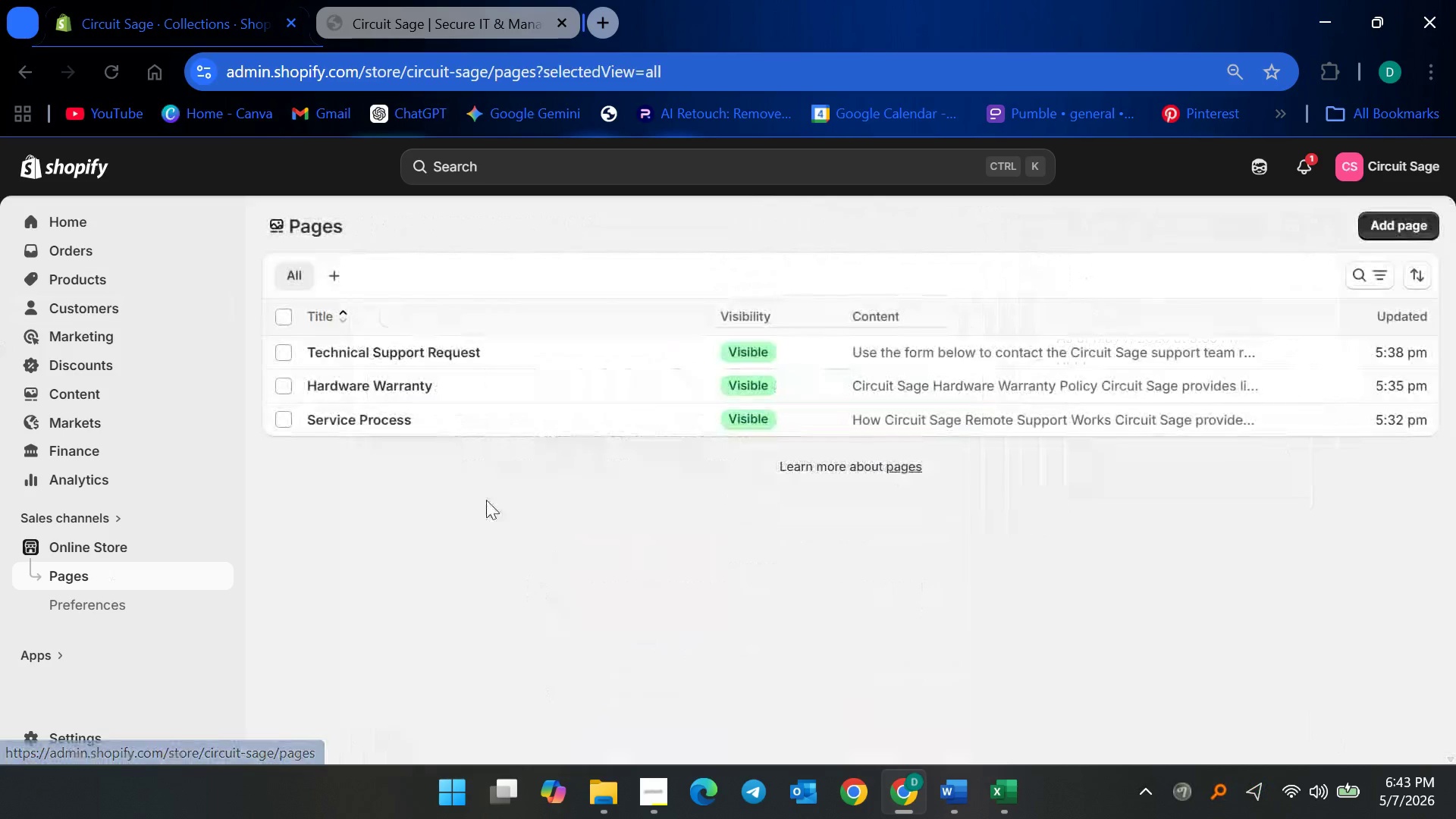 
left_click([400, 429])
 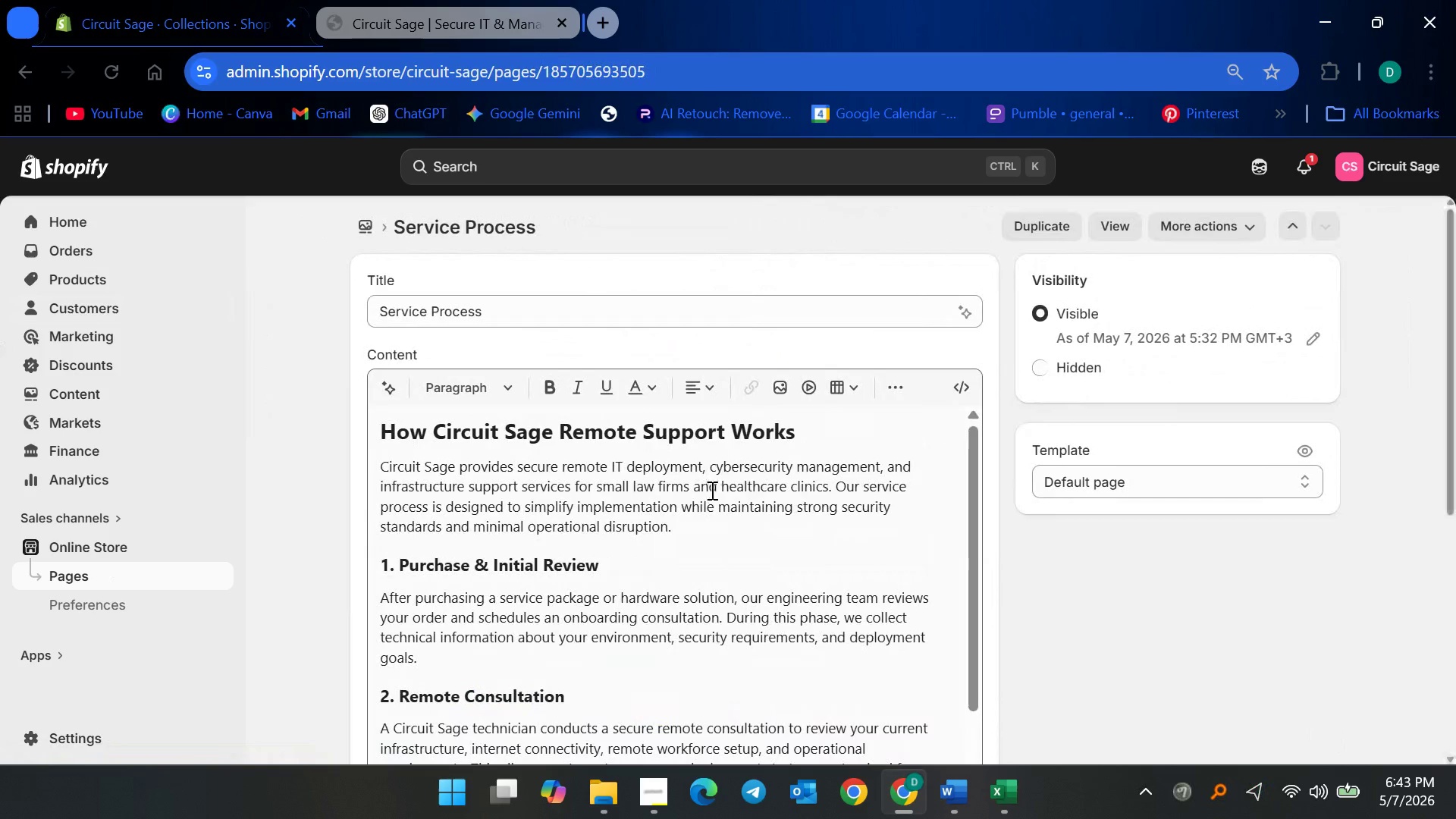 
scroll: coordinate [723, 620], scroll_direction: down, amount: 22.0
 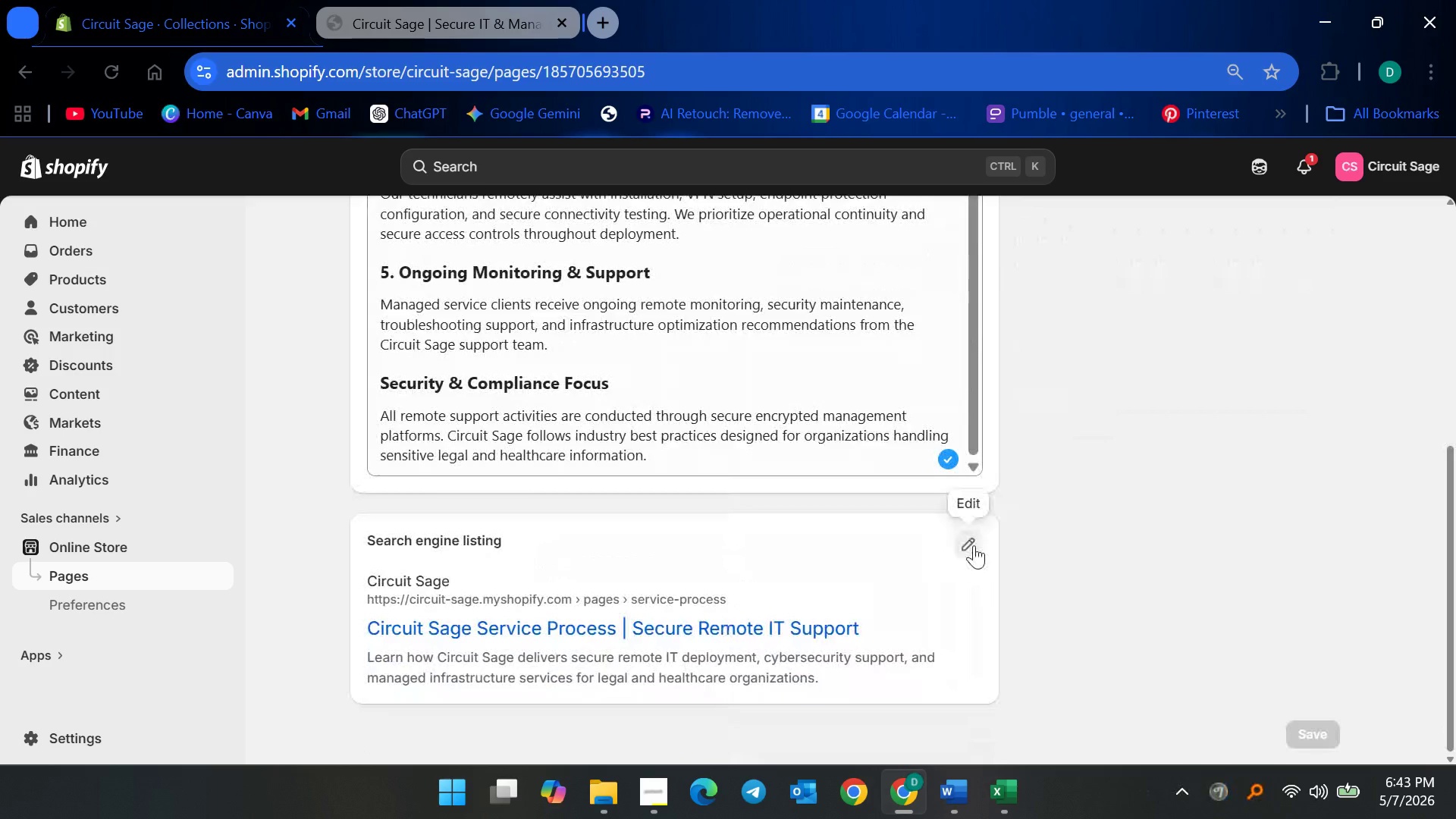 
left_click([974, 545])
 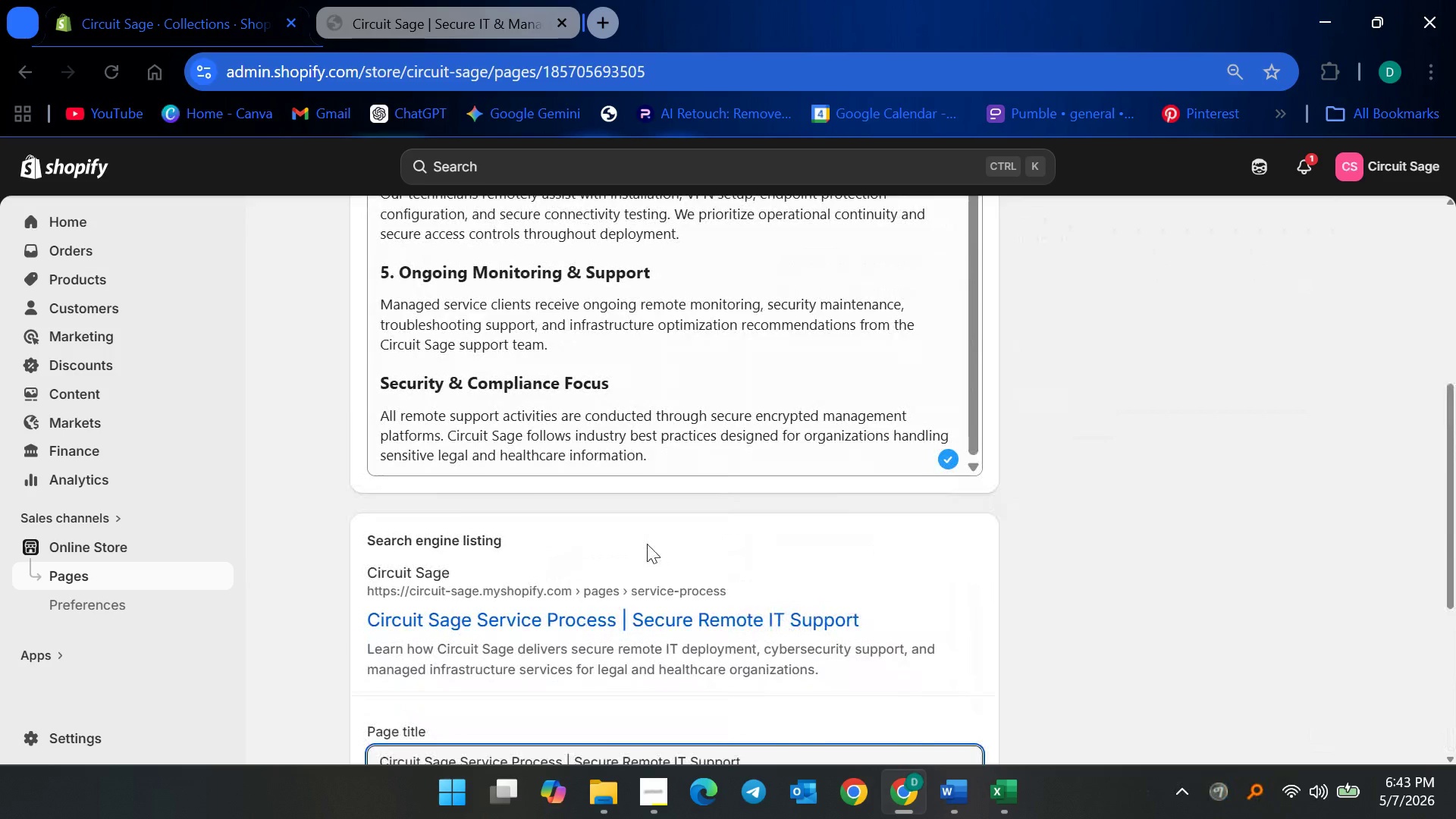 
scroll: coordinate [634, 566], scroll_direction: down, amount: 6.0
 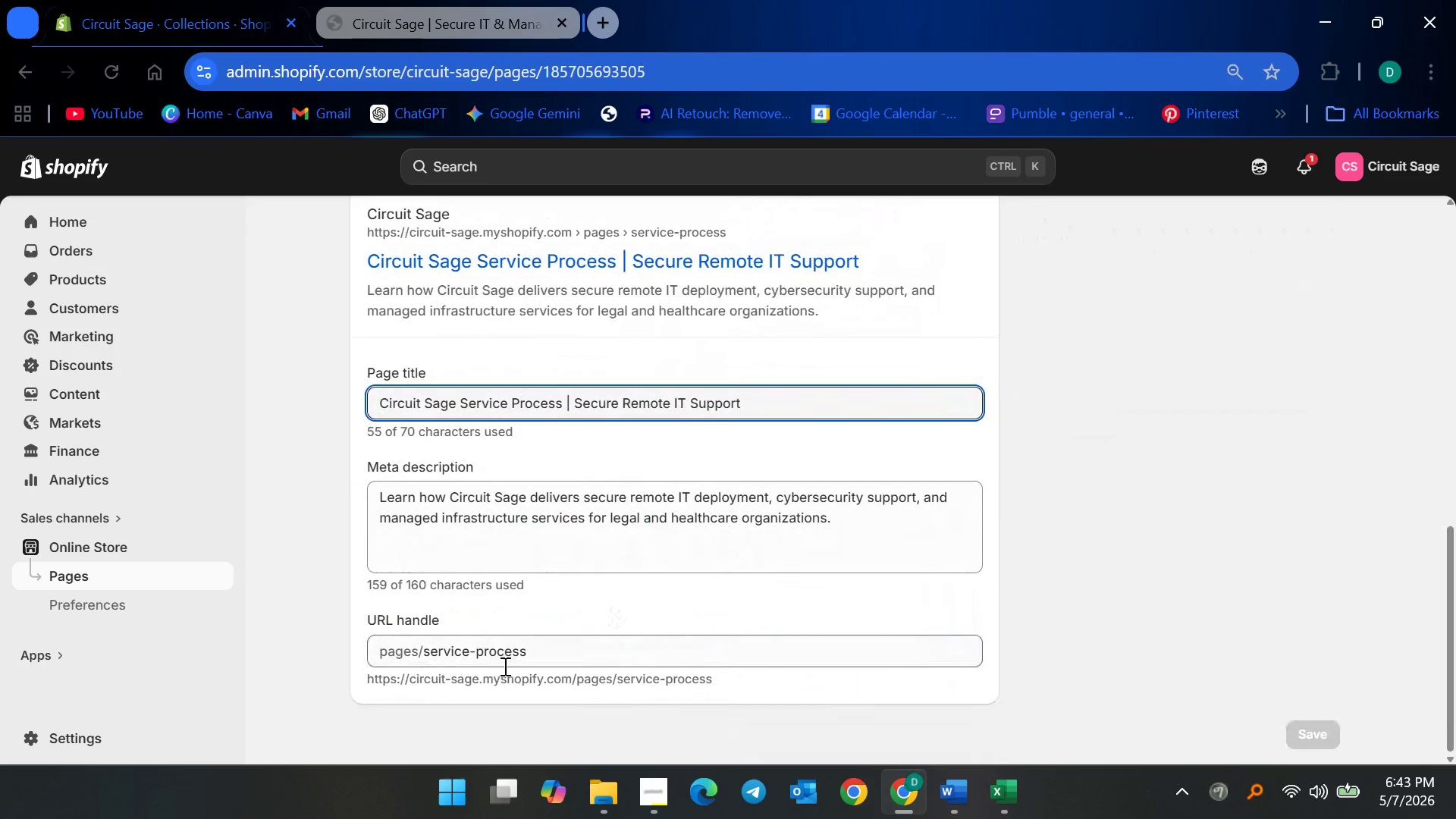 
scroll: coordinate [511, 593], scroll_direction: up, amount: 30.0
 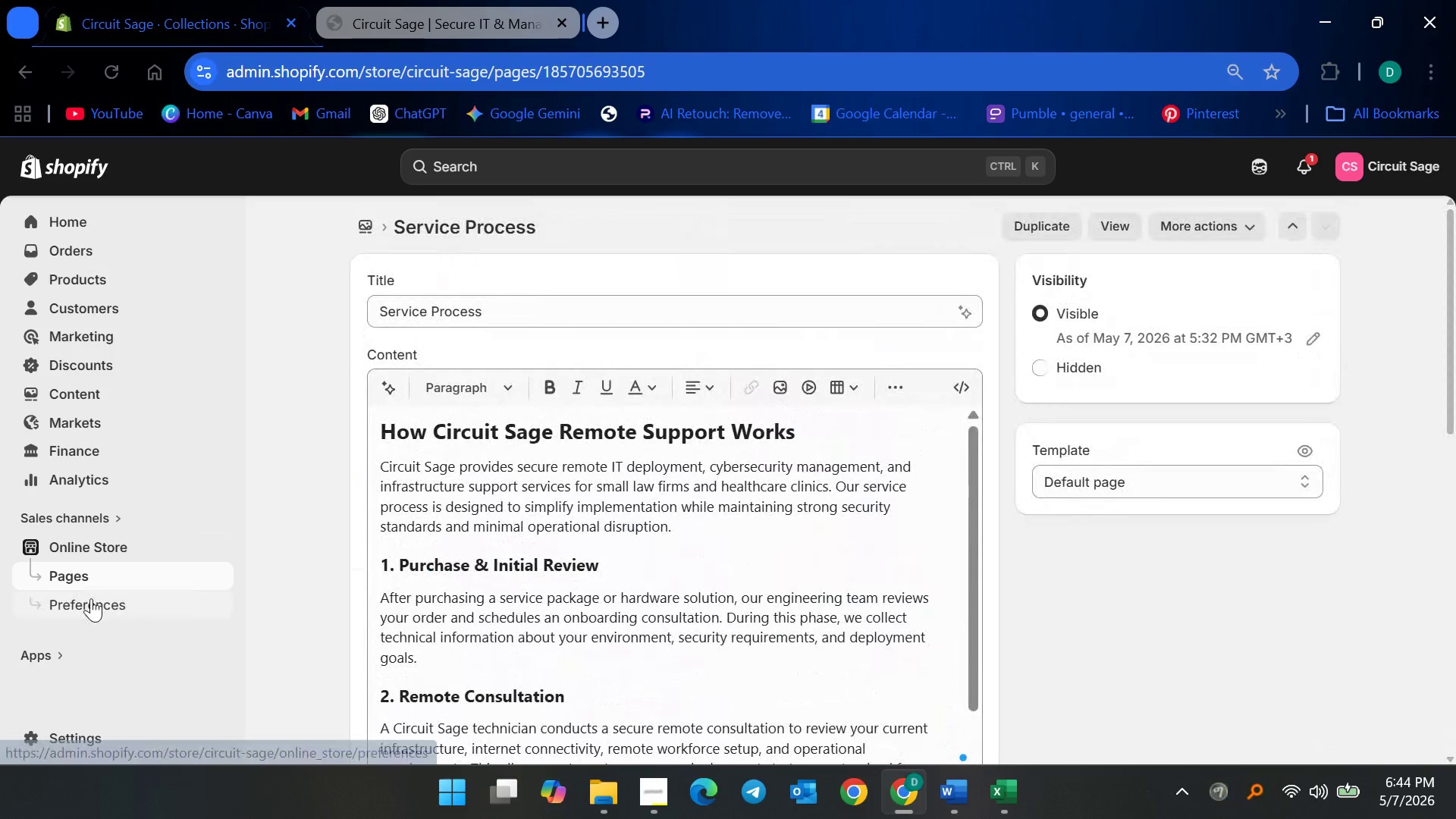 
left_click([96, 575])
 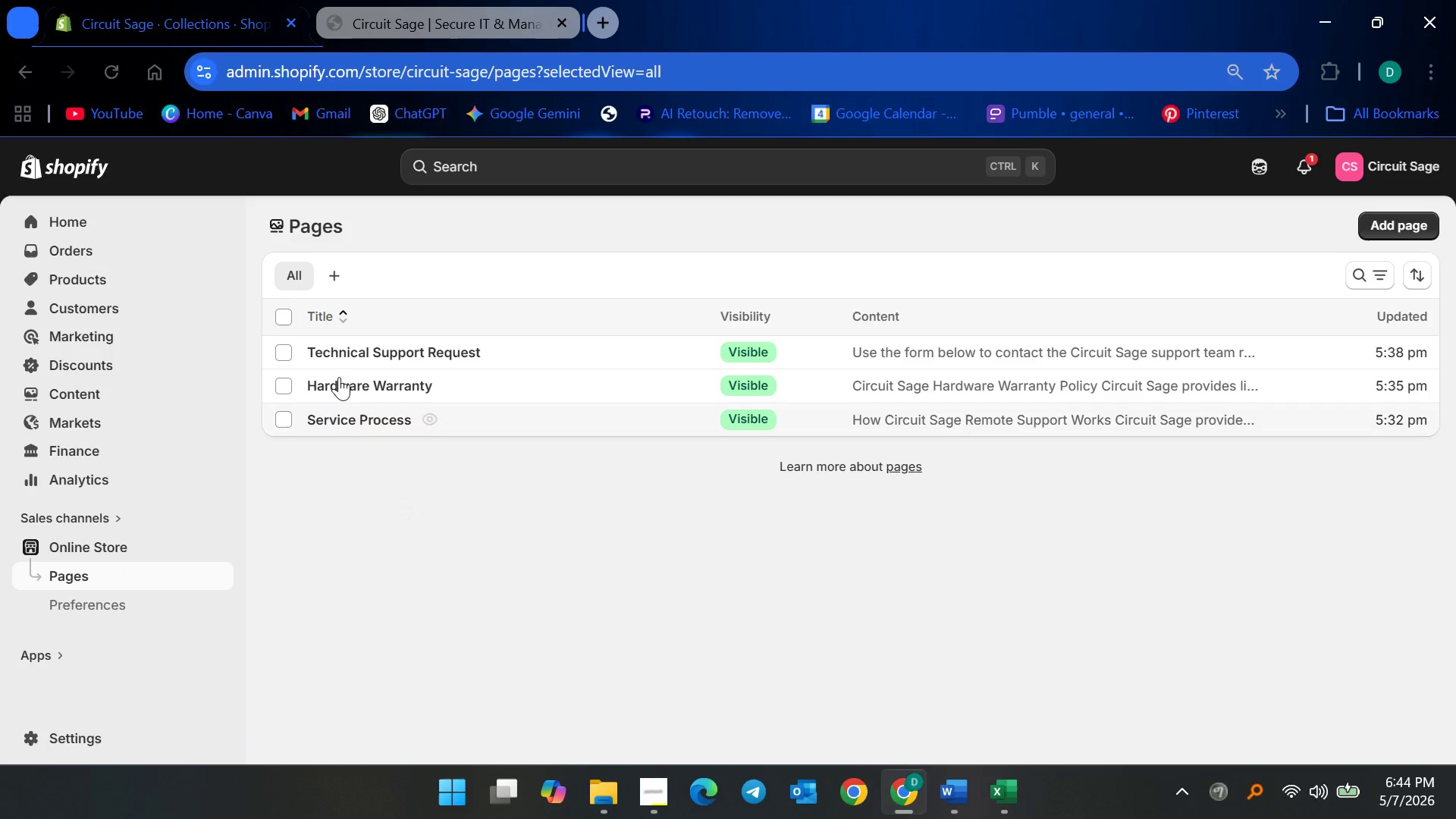 
scroll: coordinate [104, 493], scroll_direction: down, amount: 2.0
 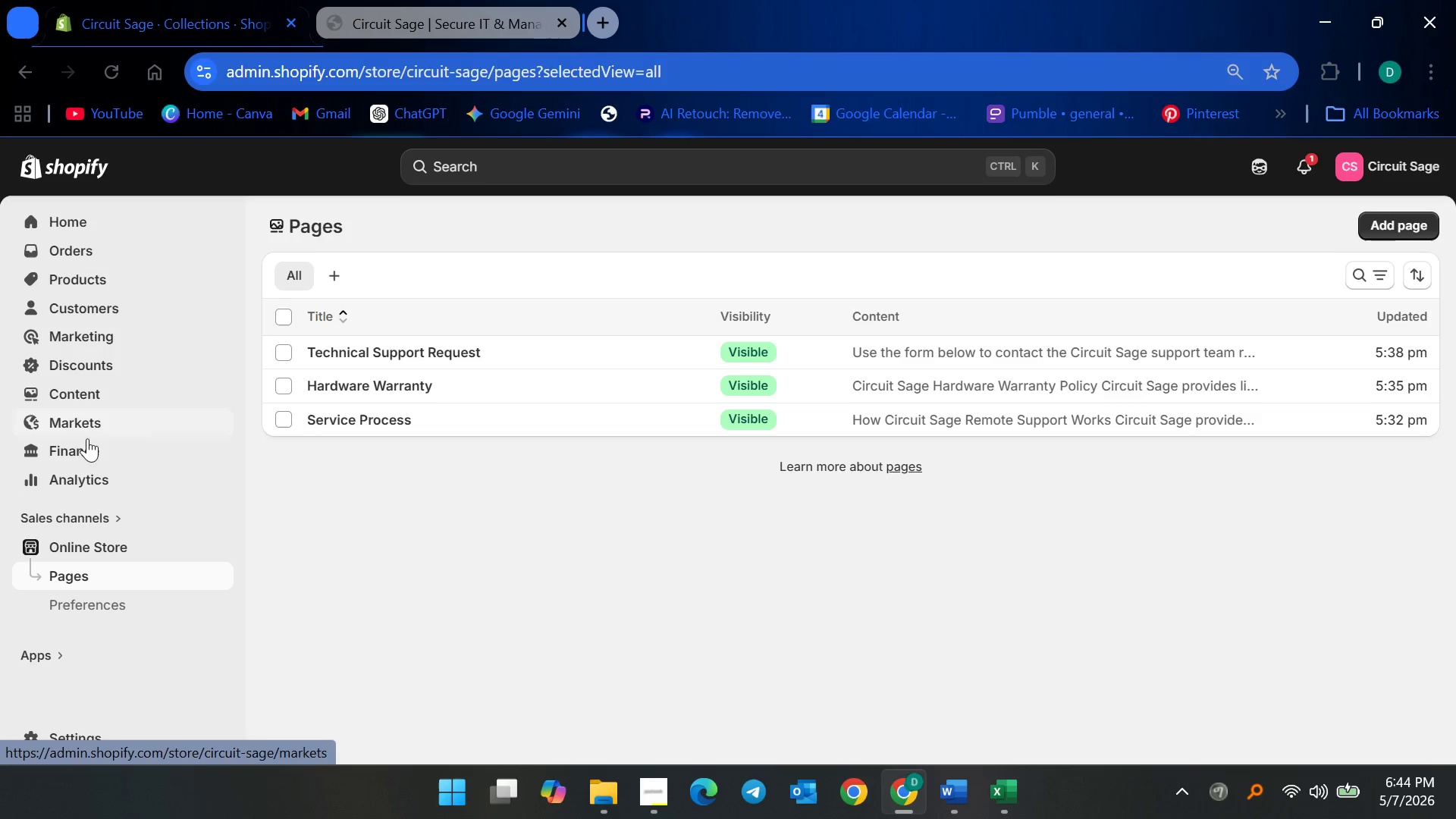 
left_click([85, 392])
 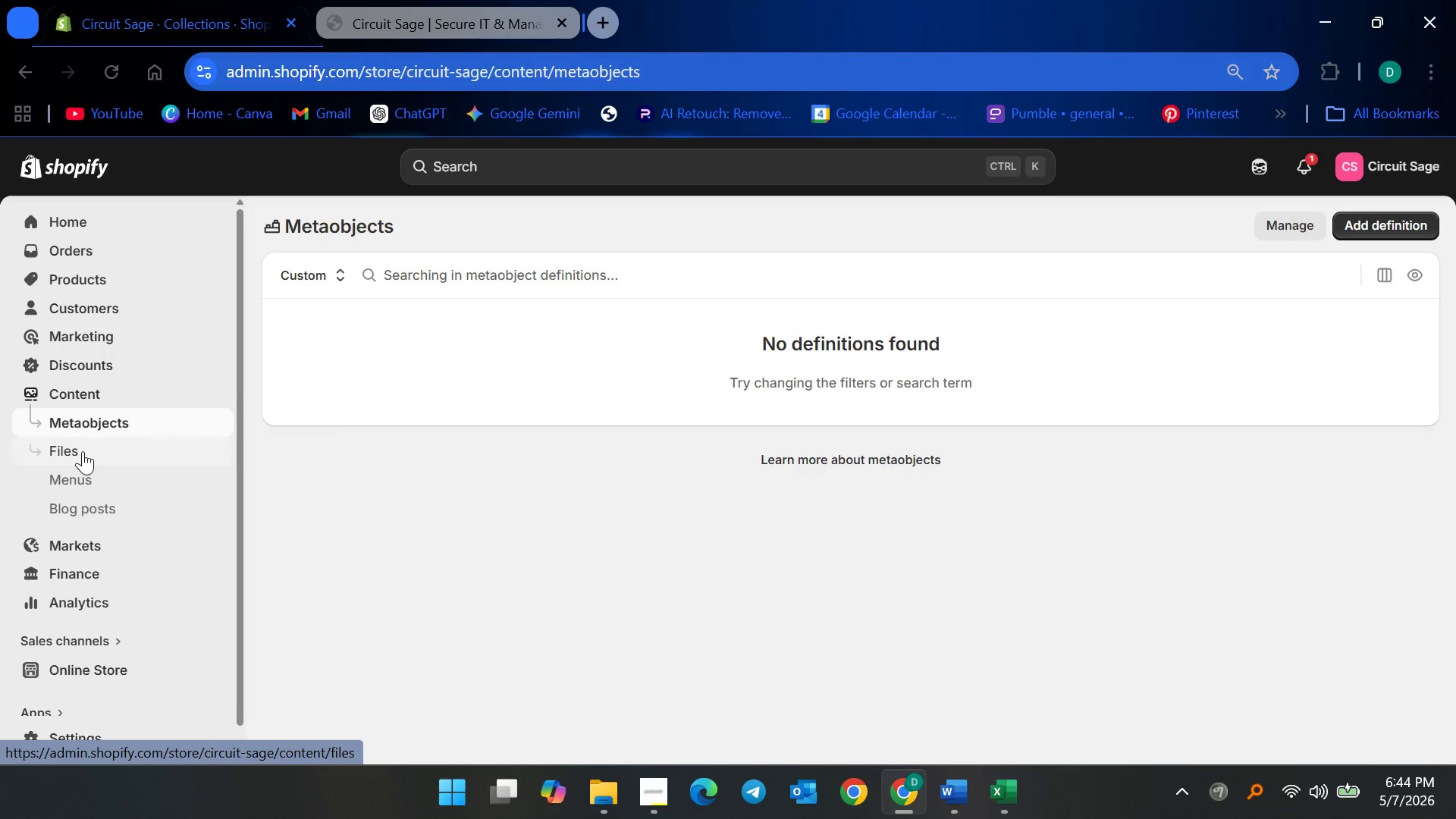 
left_click([83, 451])
 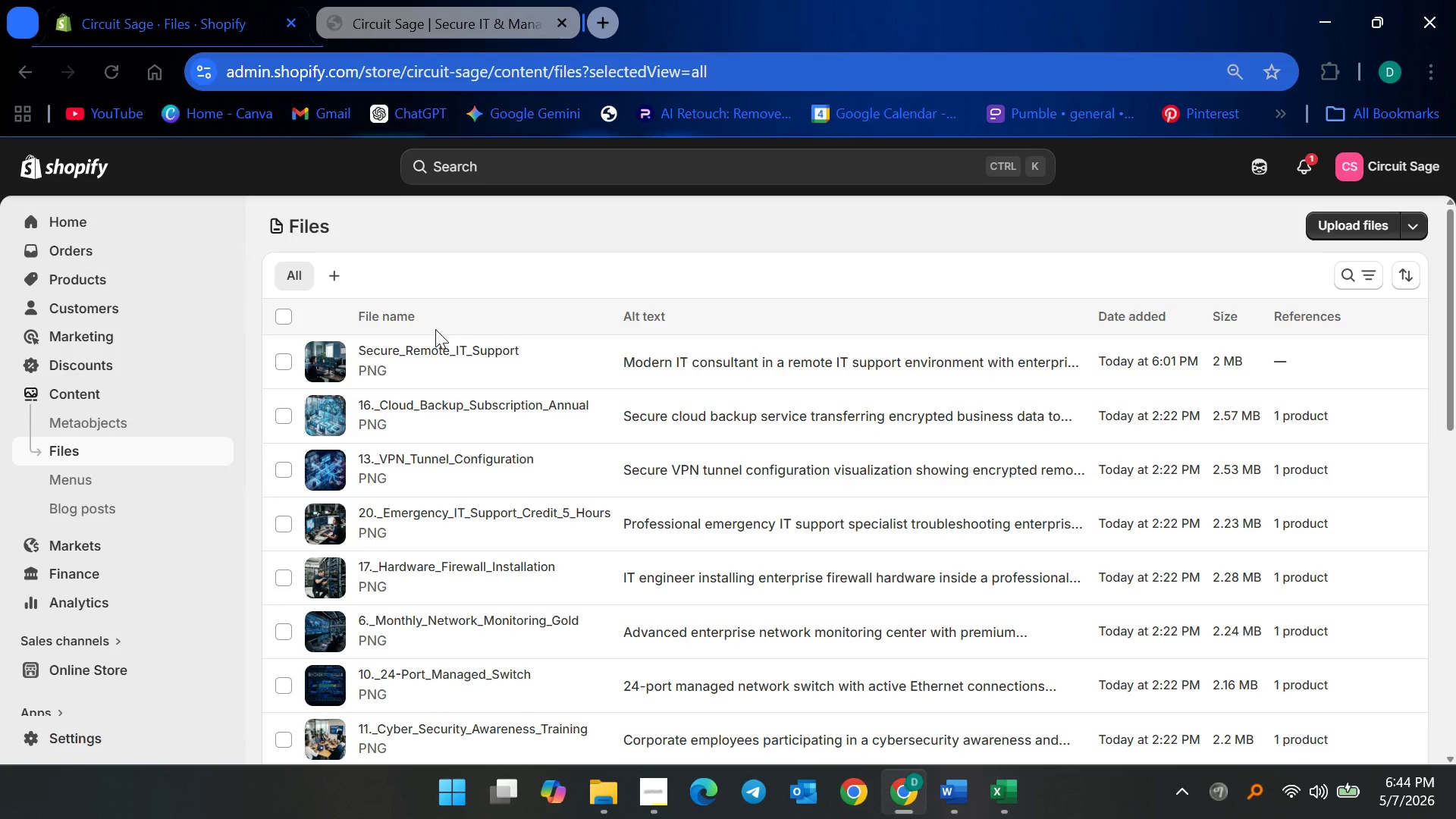 
scroll: coordinate [511, 594], scroll_direction: down, amount: 15.0
 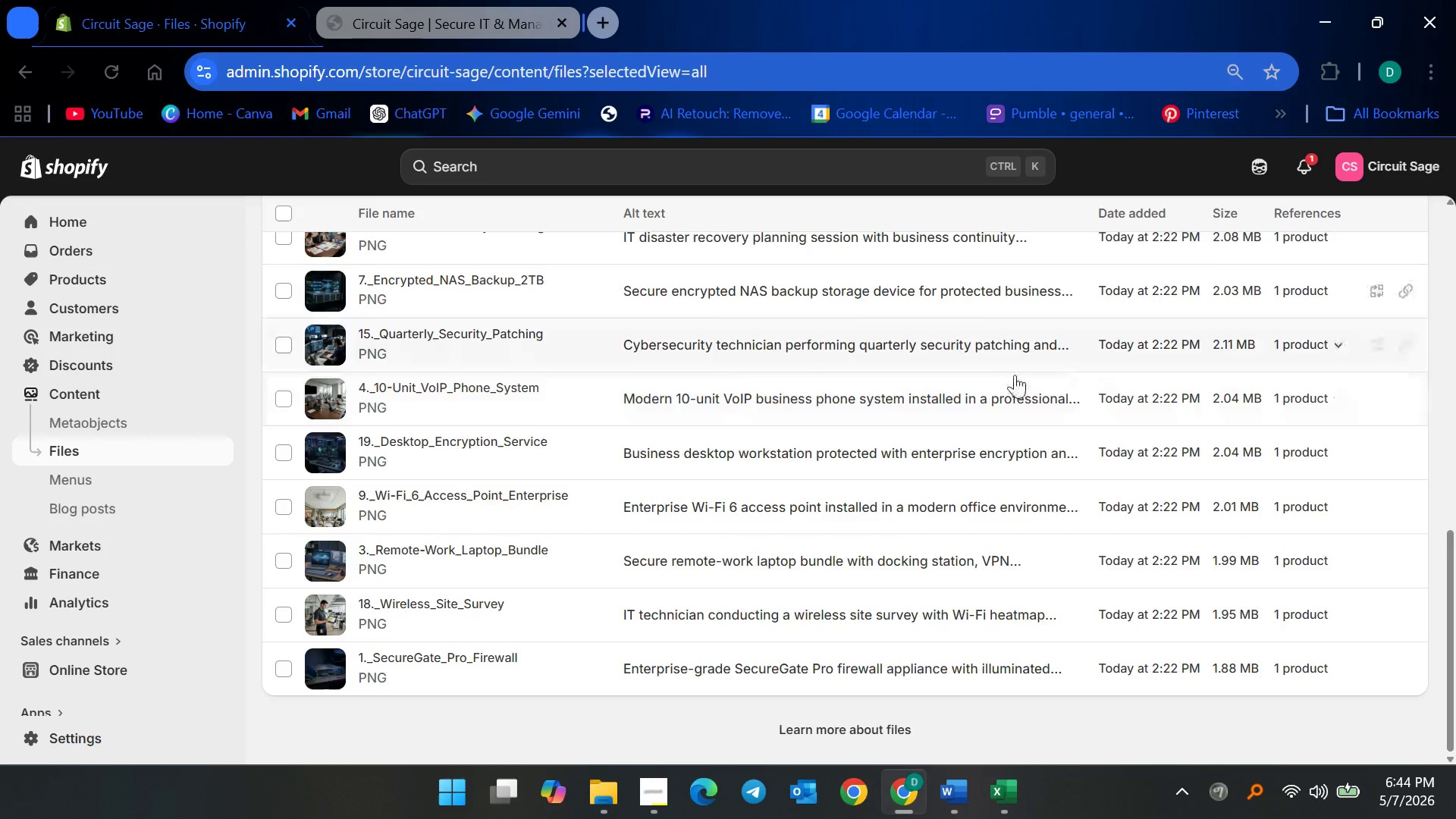 
scroll: coordinate [886, 406], scroll_direction: up, amount: 15.0
 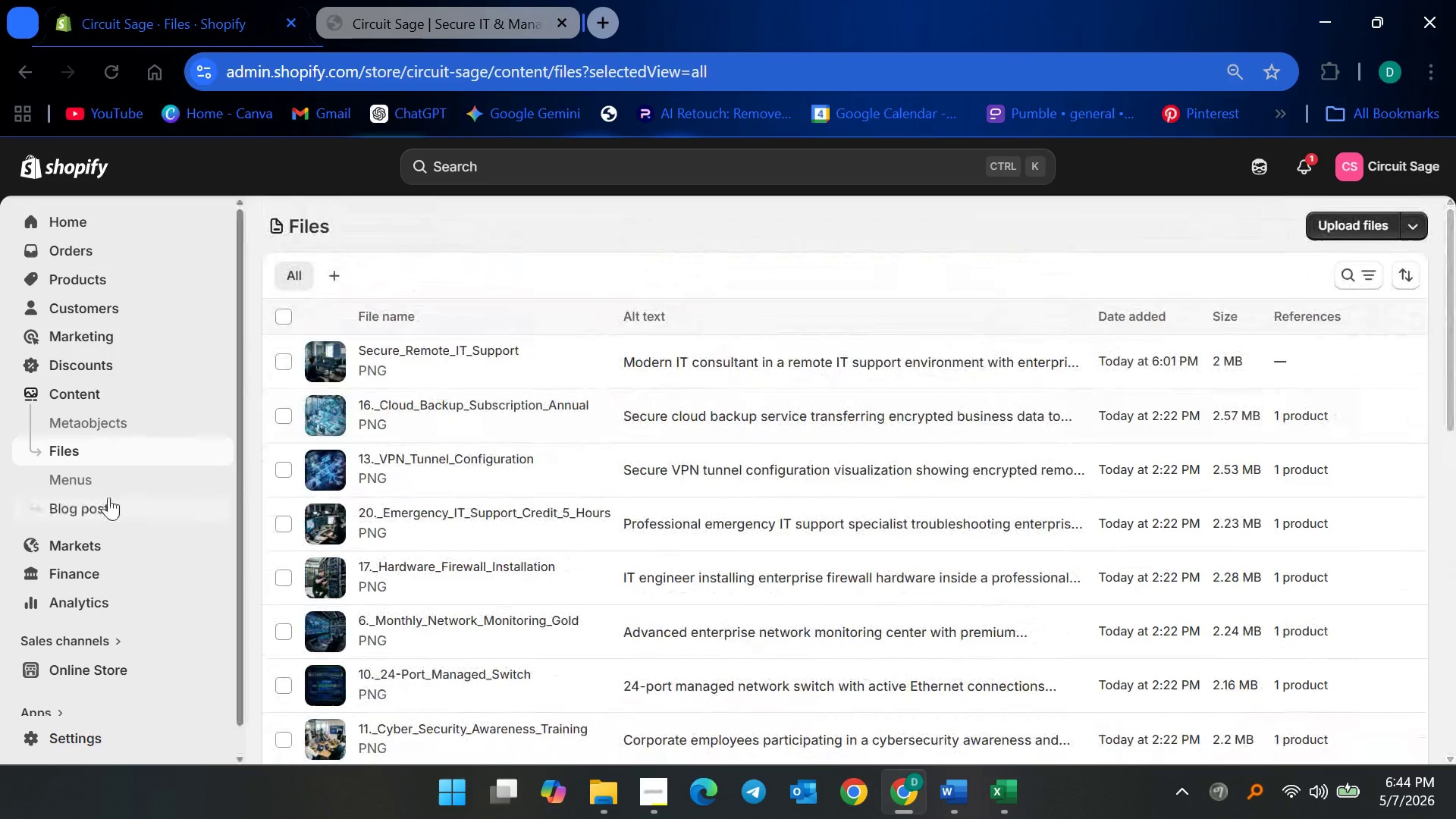 
left_click([108, 485])
 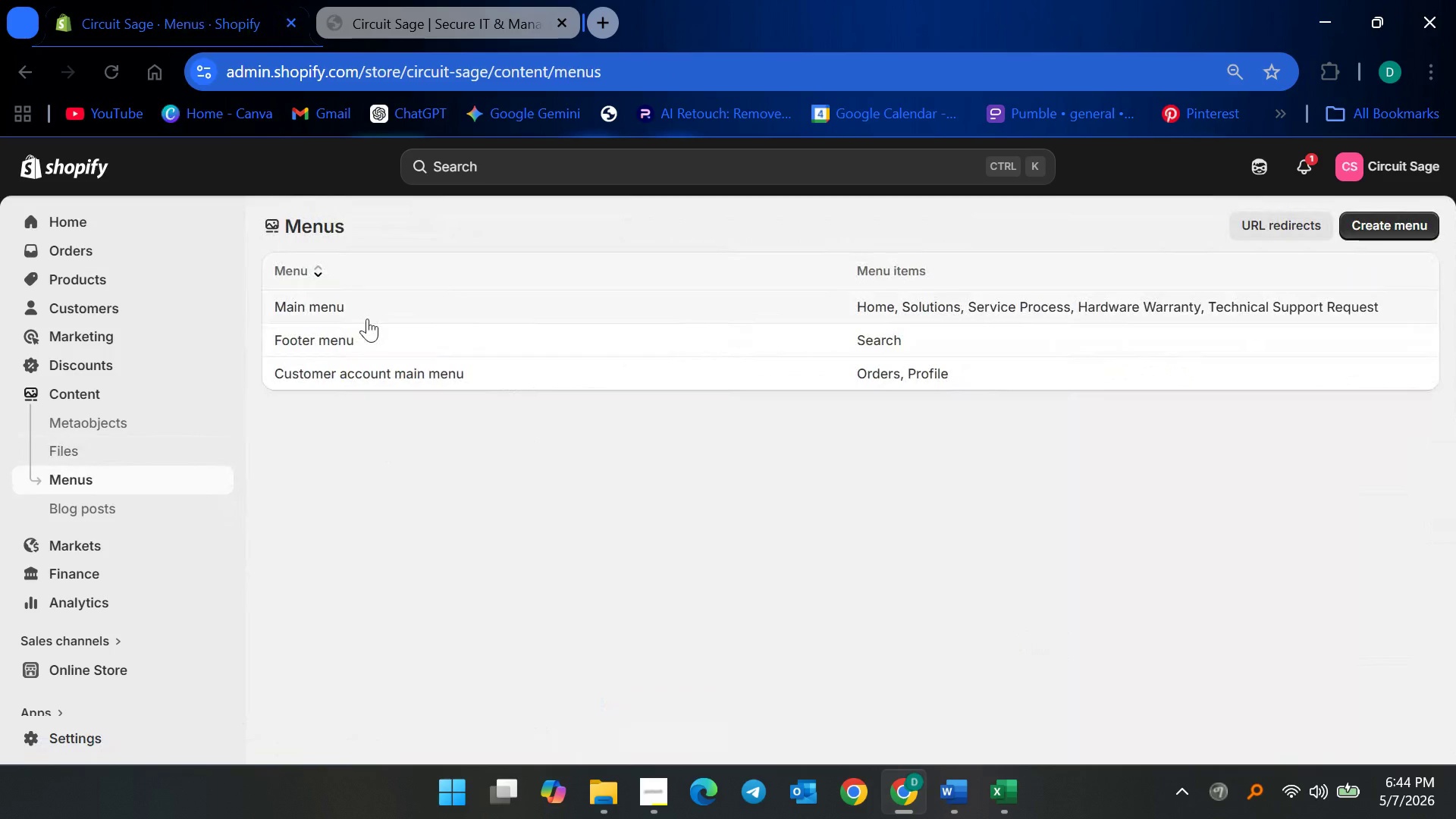 
left_click([356, 310])
 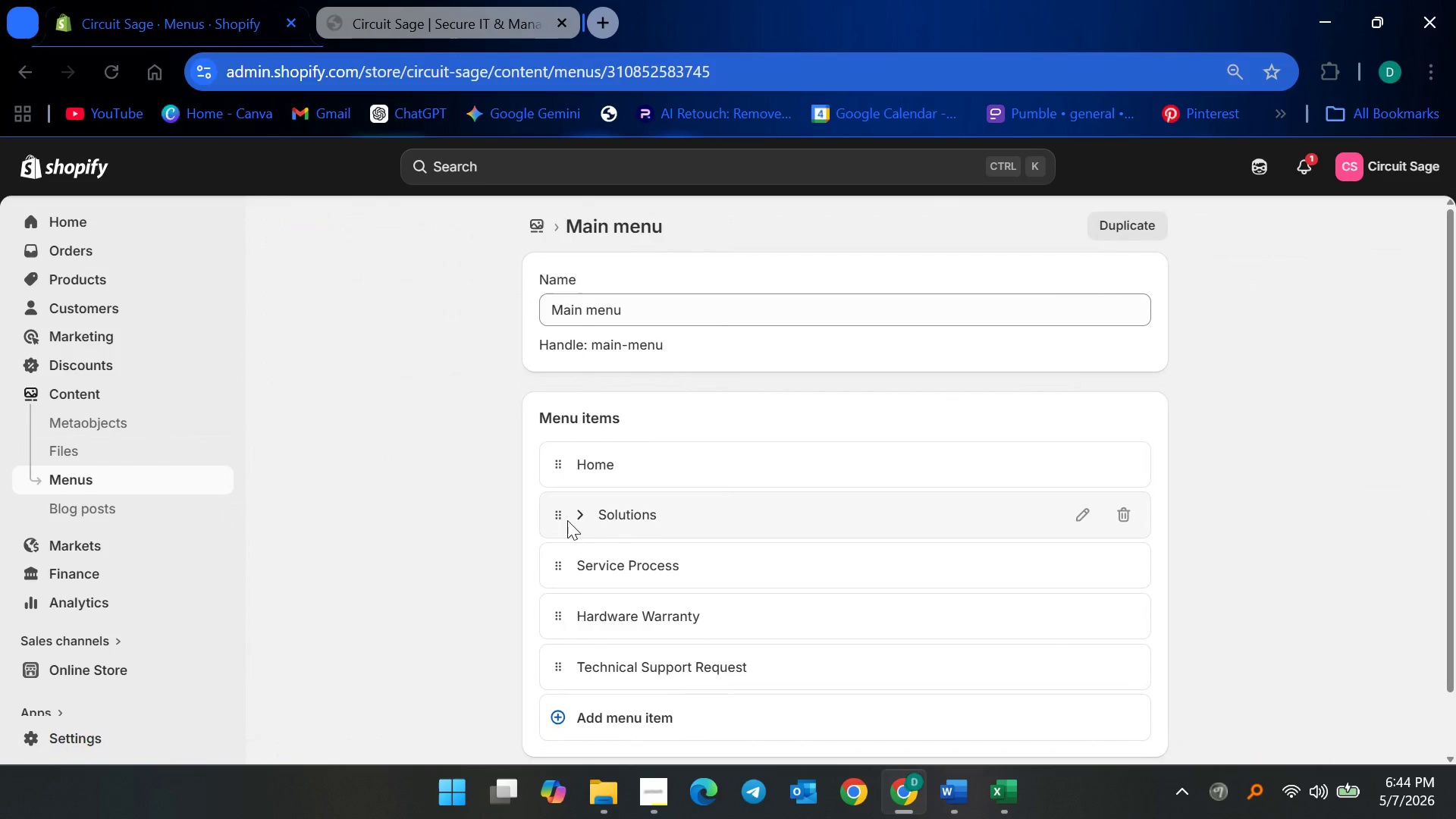 
left_click([569, 518])
 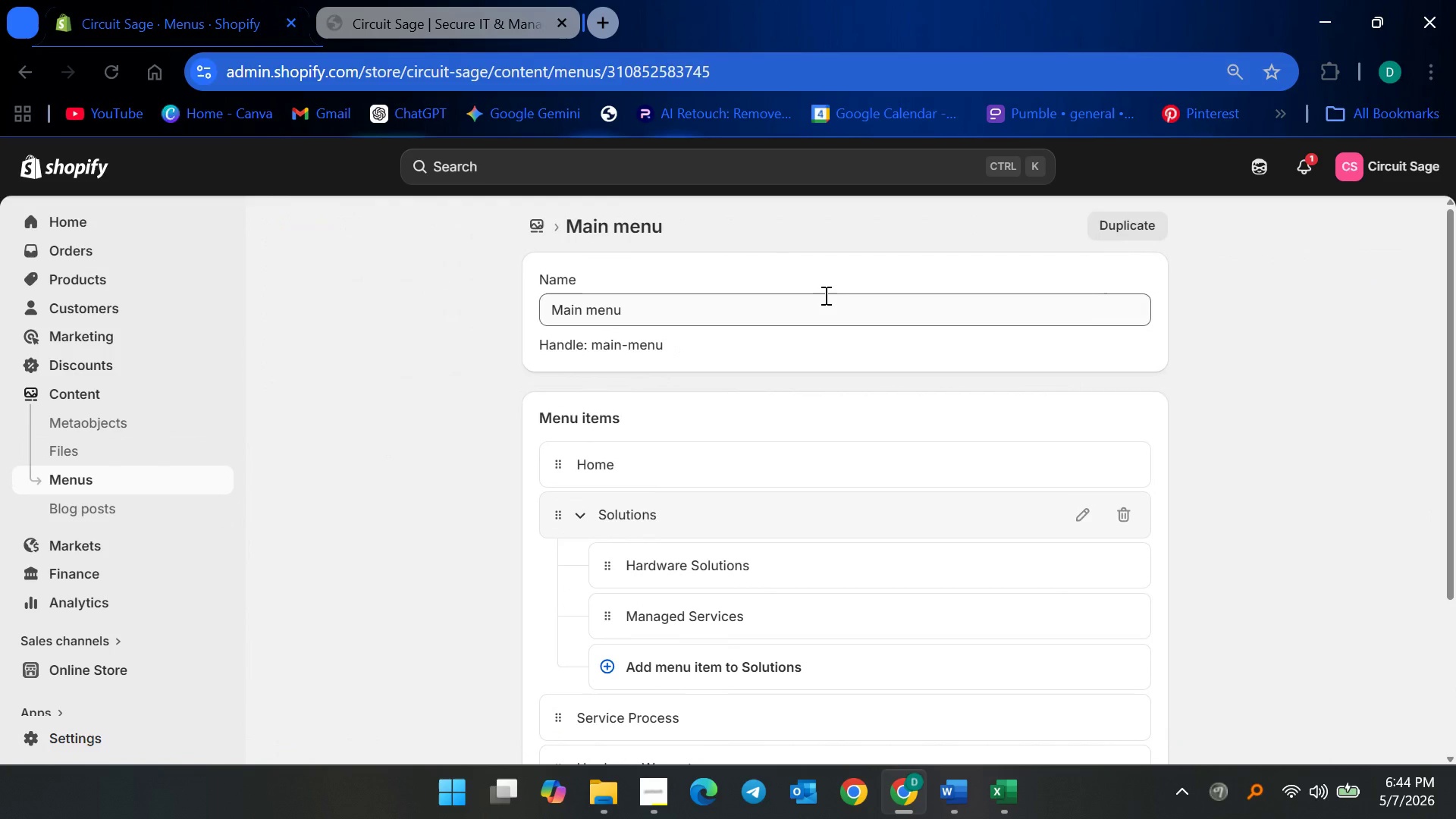 
scroll: coordinate [740, 488], scroll_direction: down, amount: 7.0
 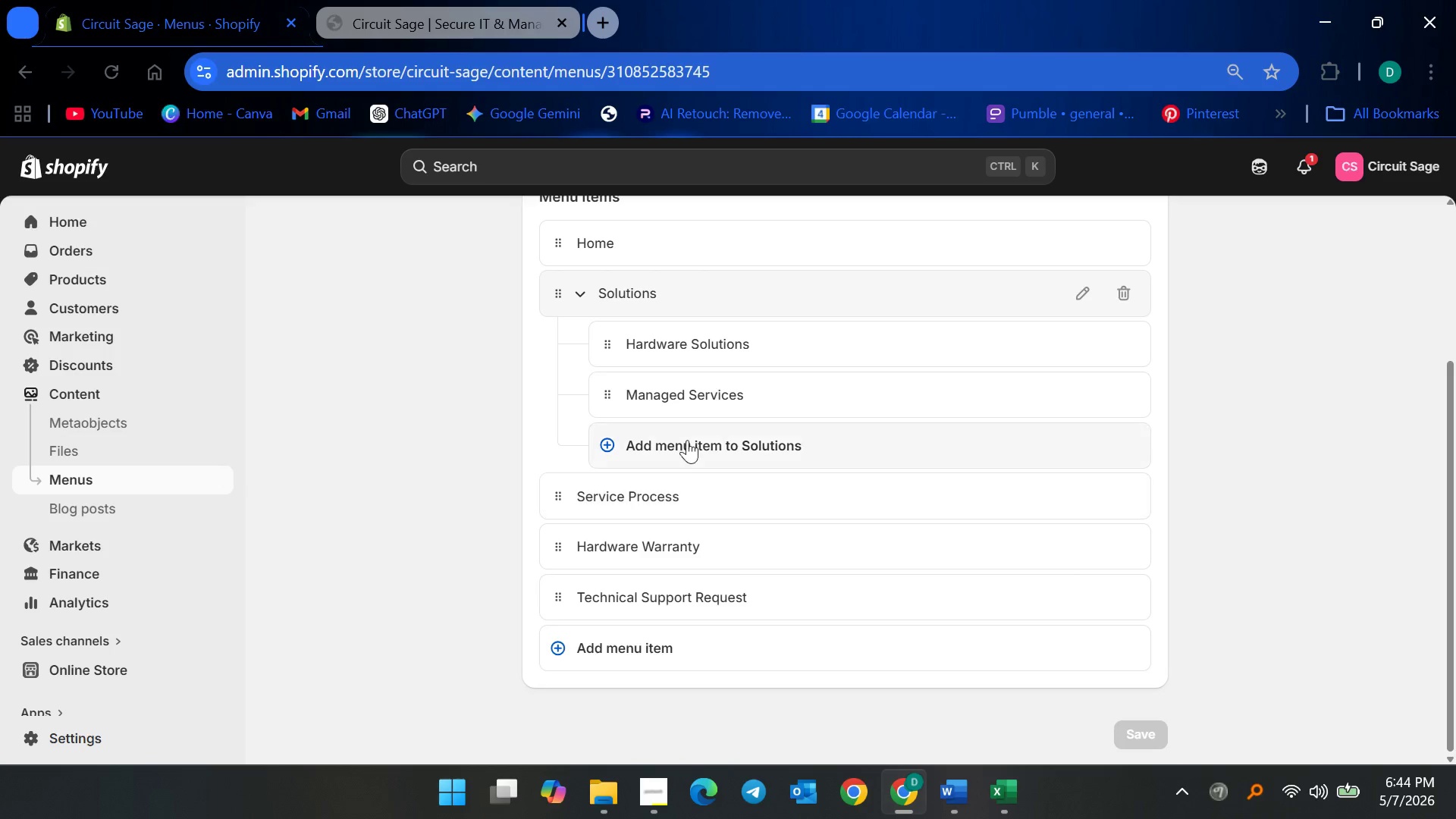 
scroll: coordinate [584, 405], scroll_direction: up, amount: 9.0
 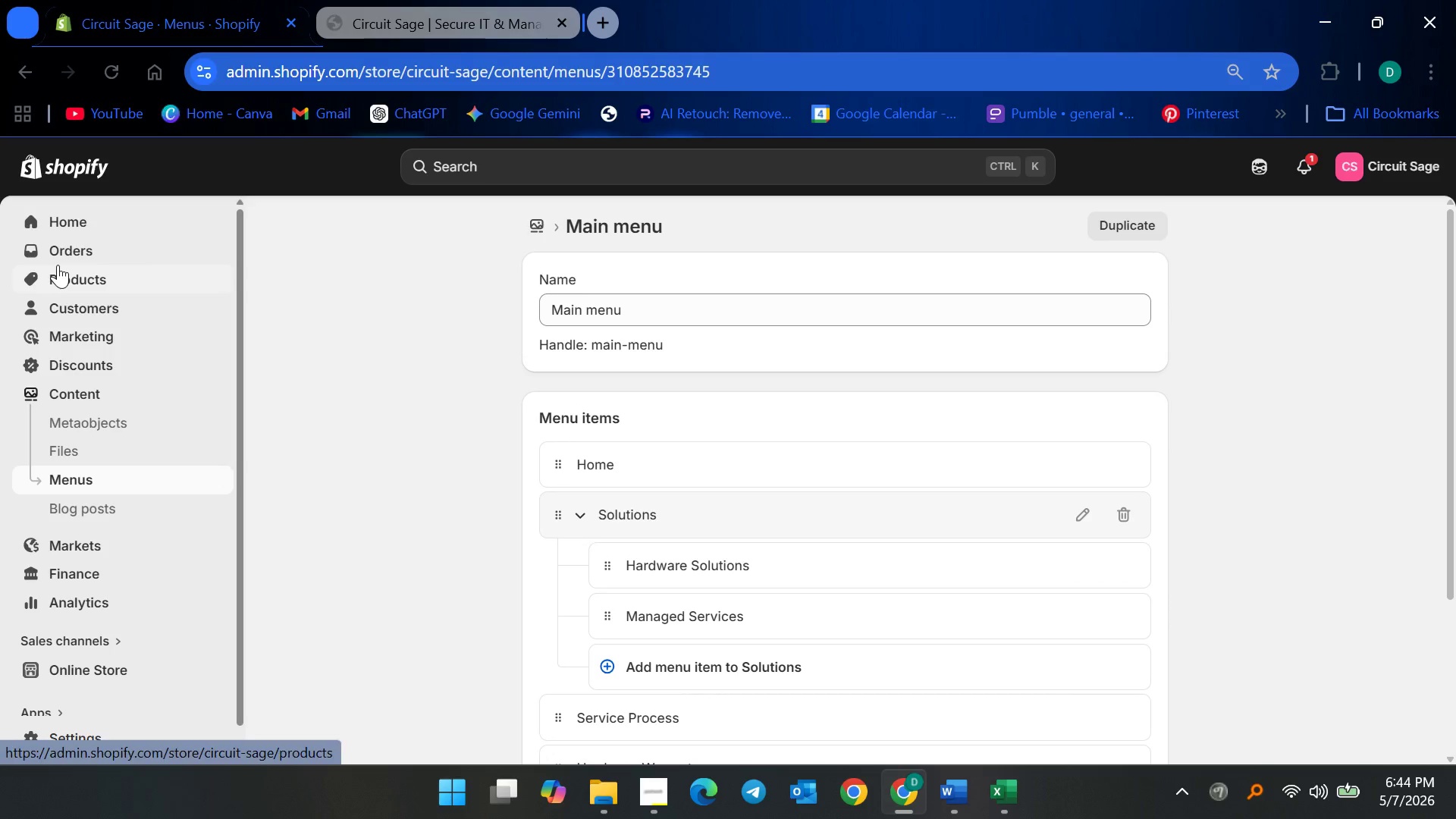 
left_click([58, 265])
 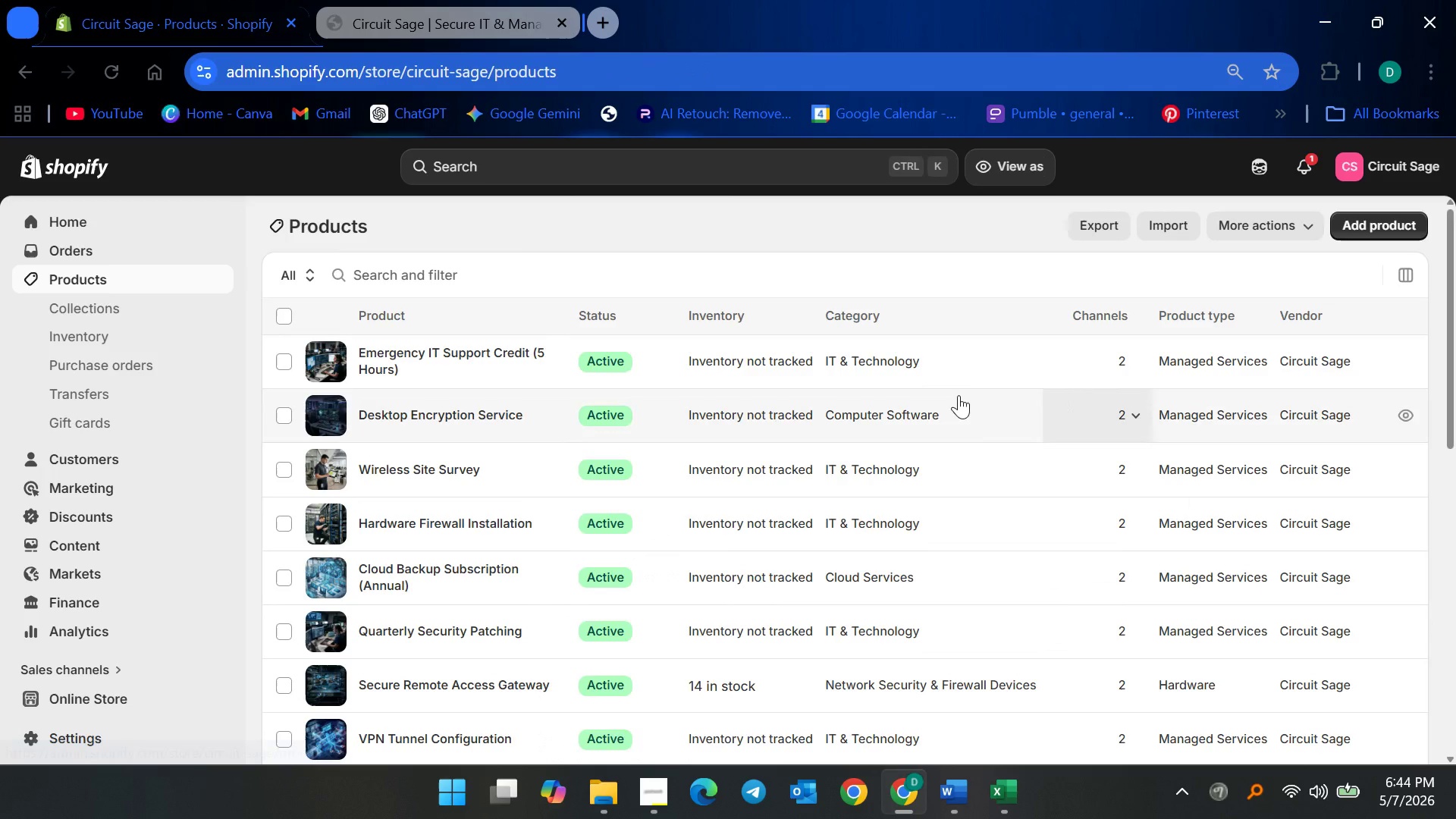 
scroll: coordinate [682, 547], scroll_direction: up, amount: 8.0
 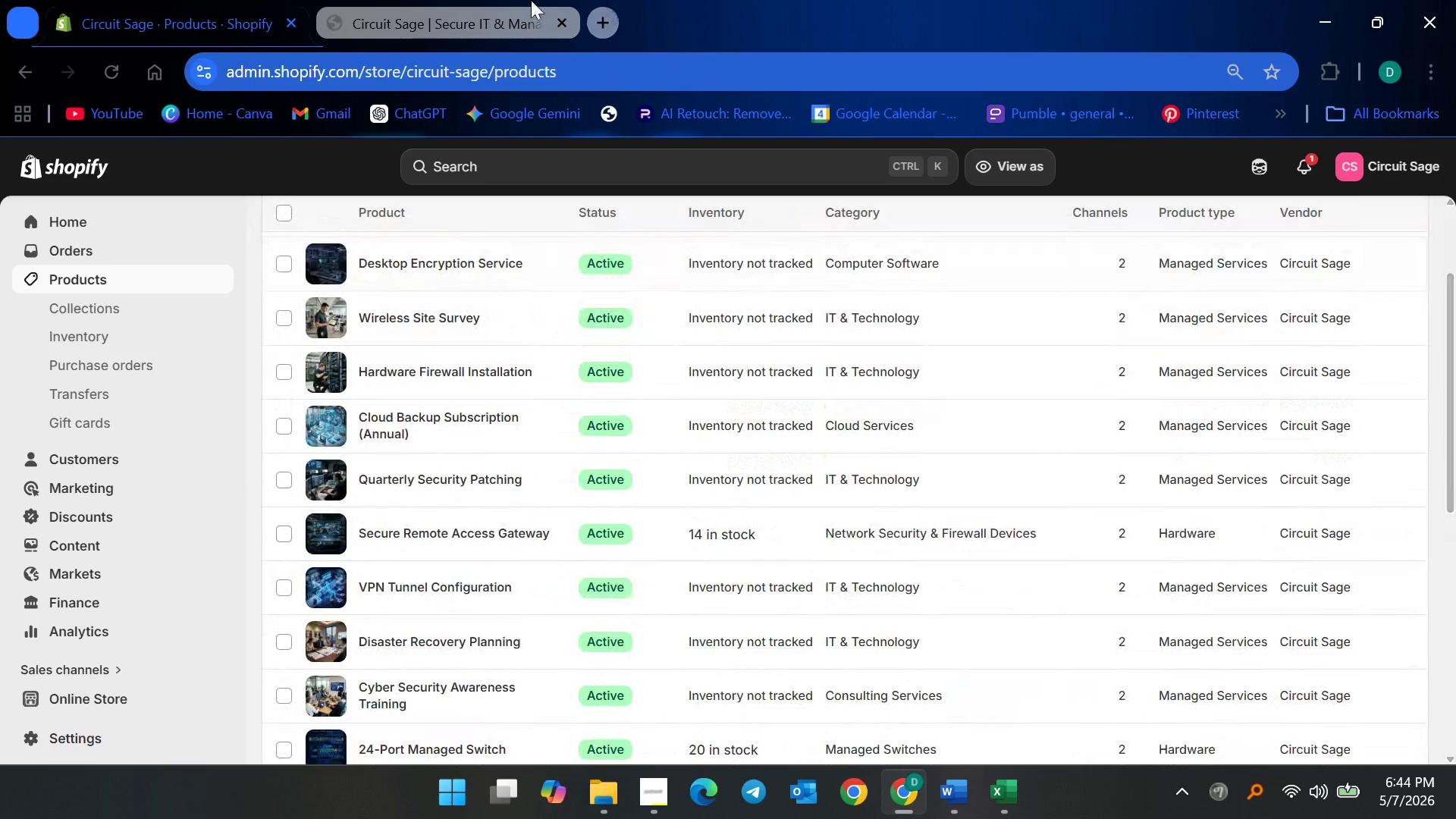 
left_click([502, 0])
 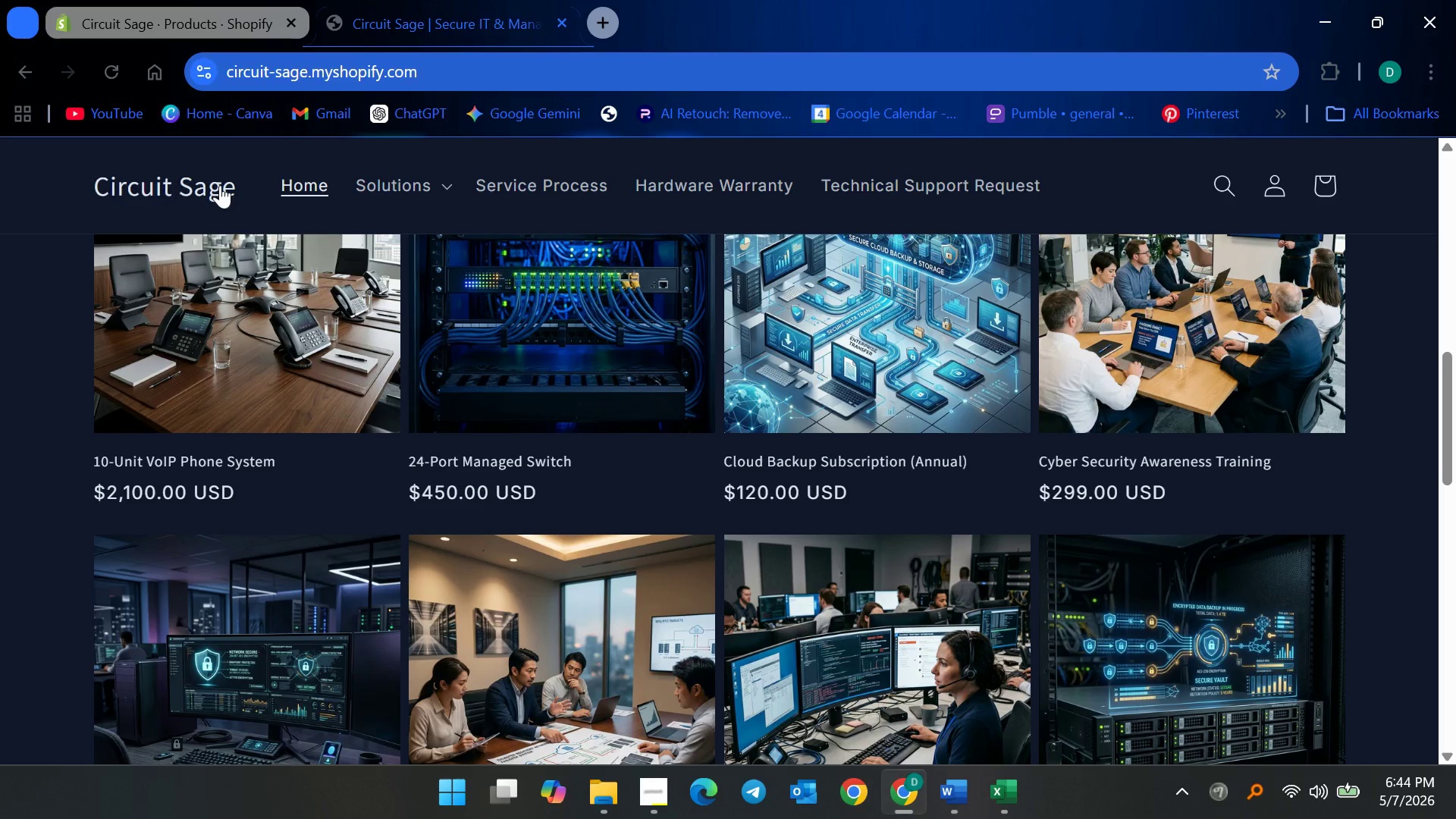 
left_click([219, 185])
 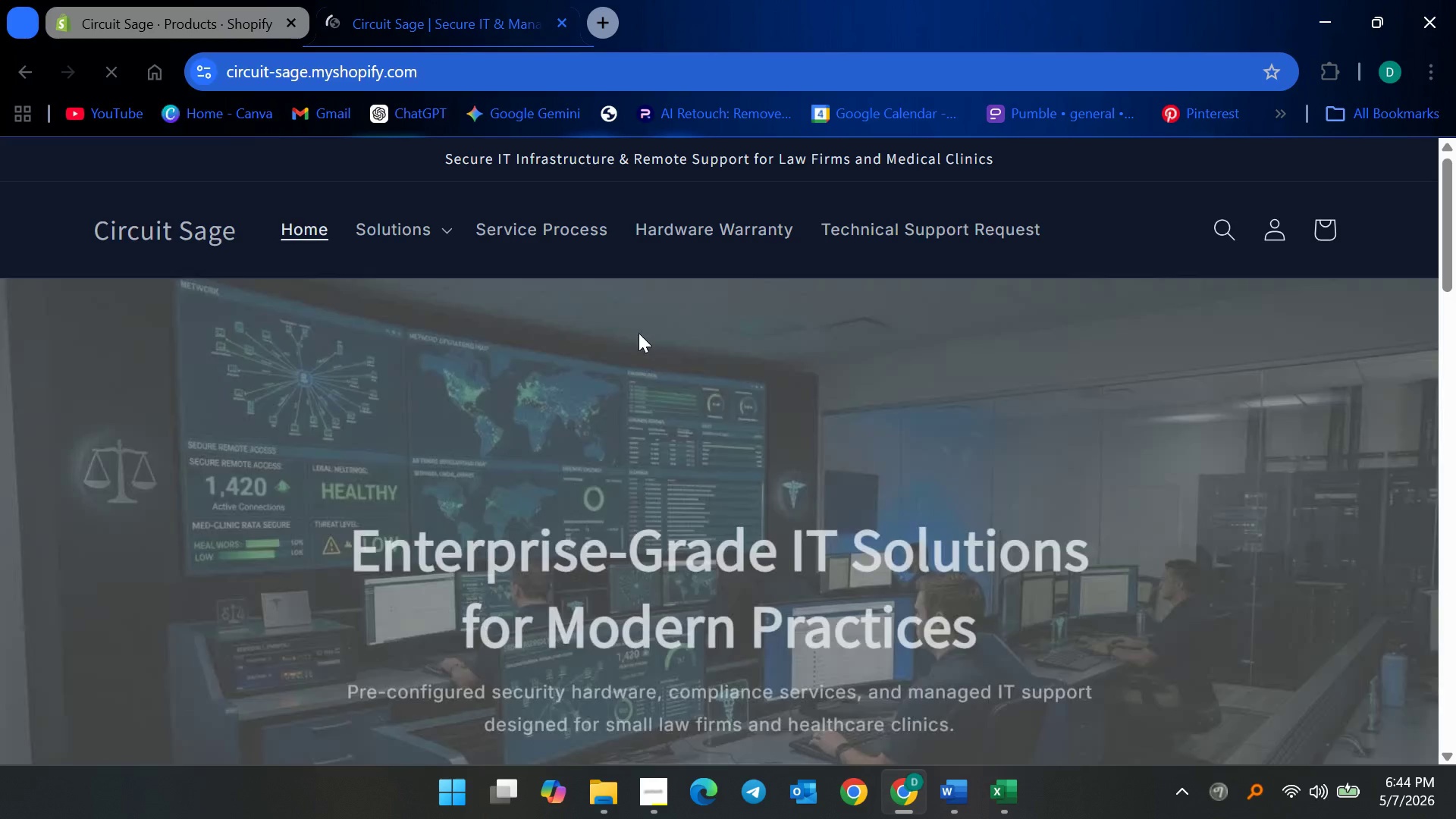 
scroll: coordinate [639, 472], scroll_direction: down, amount: 26.0
 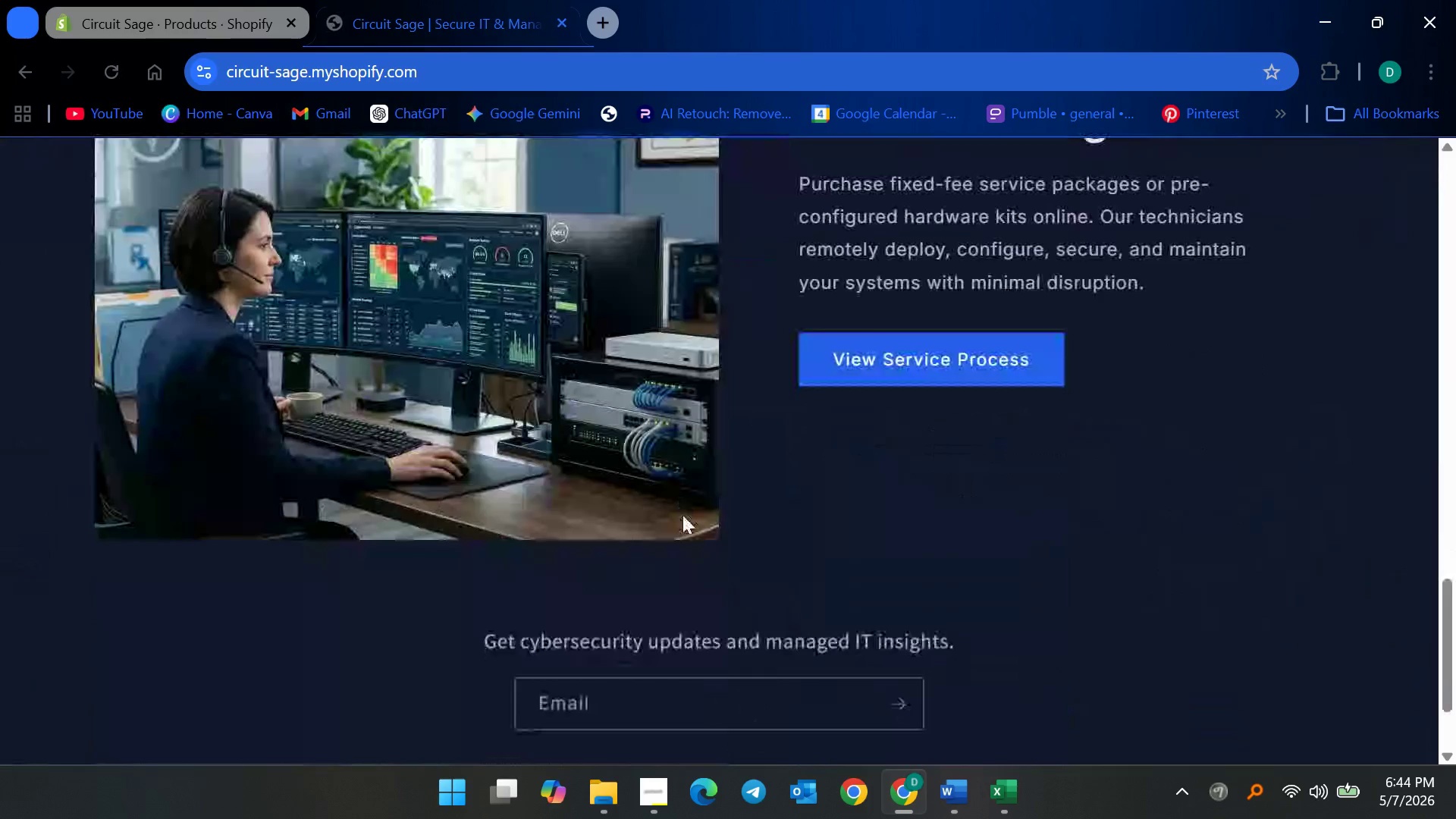 
scroll: coordinate [682, 515], scroll_direction: up, amount: 3.0
 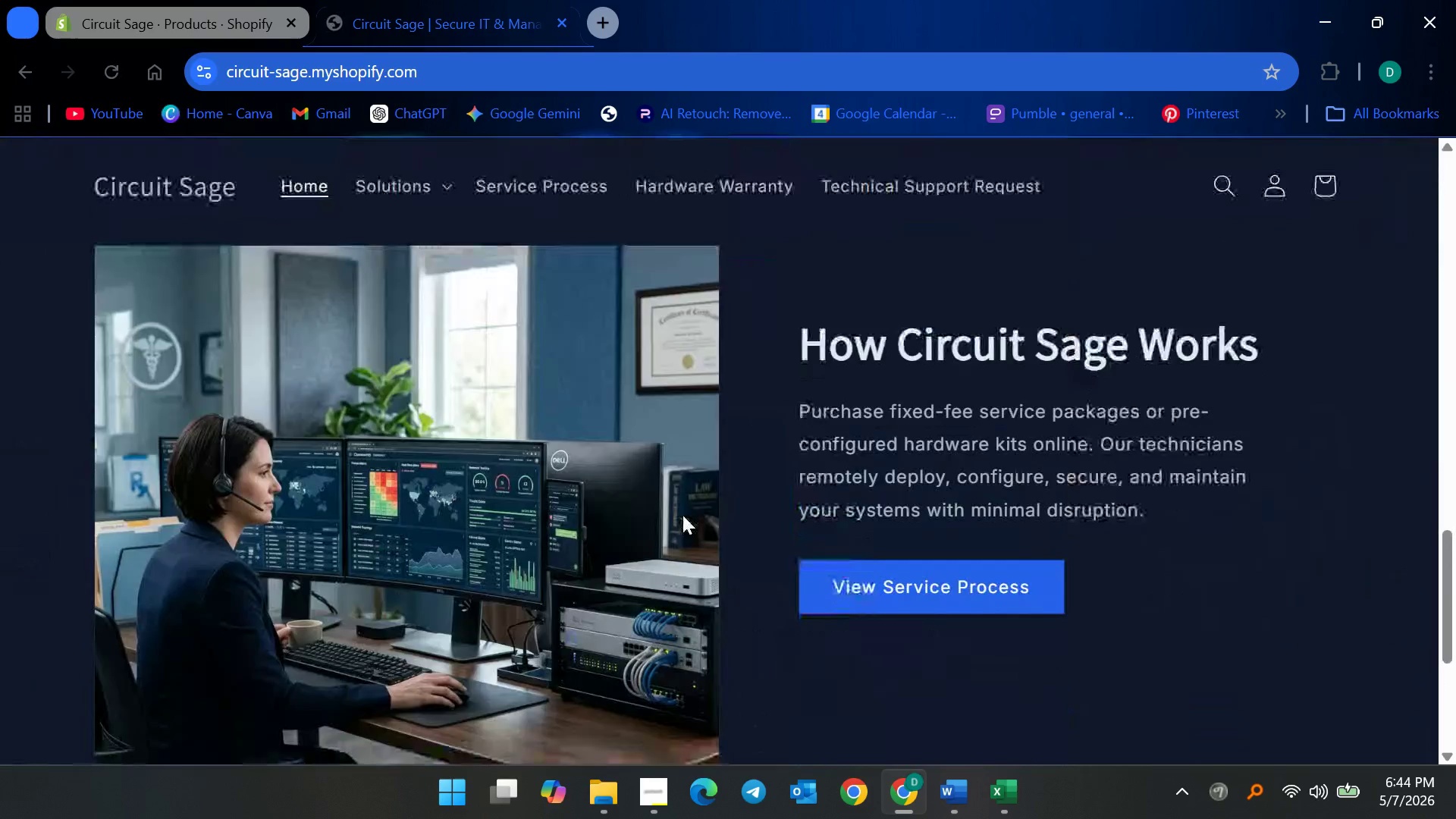 
scroll: coordinate [662, 543], scroll_direction: down, amount: 2.0
 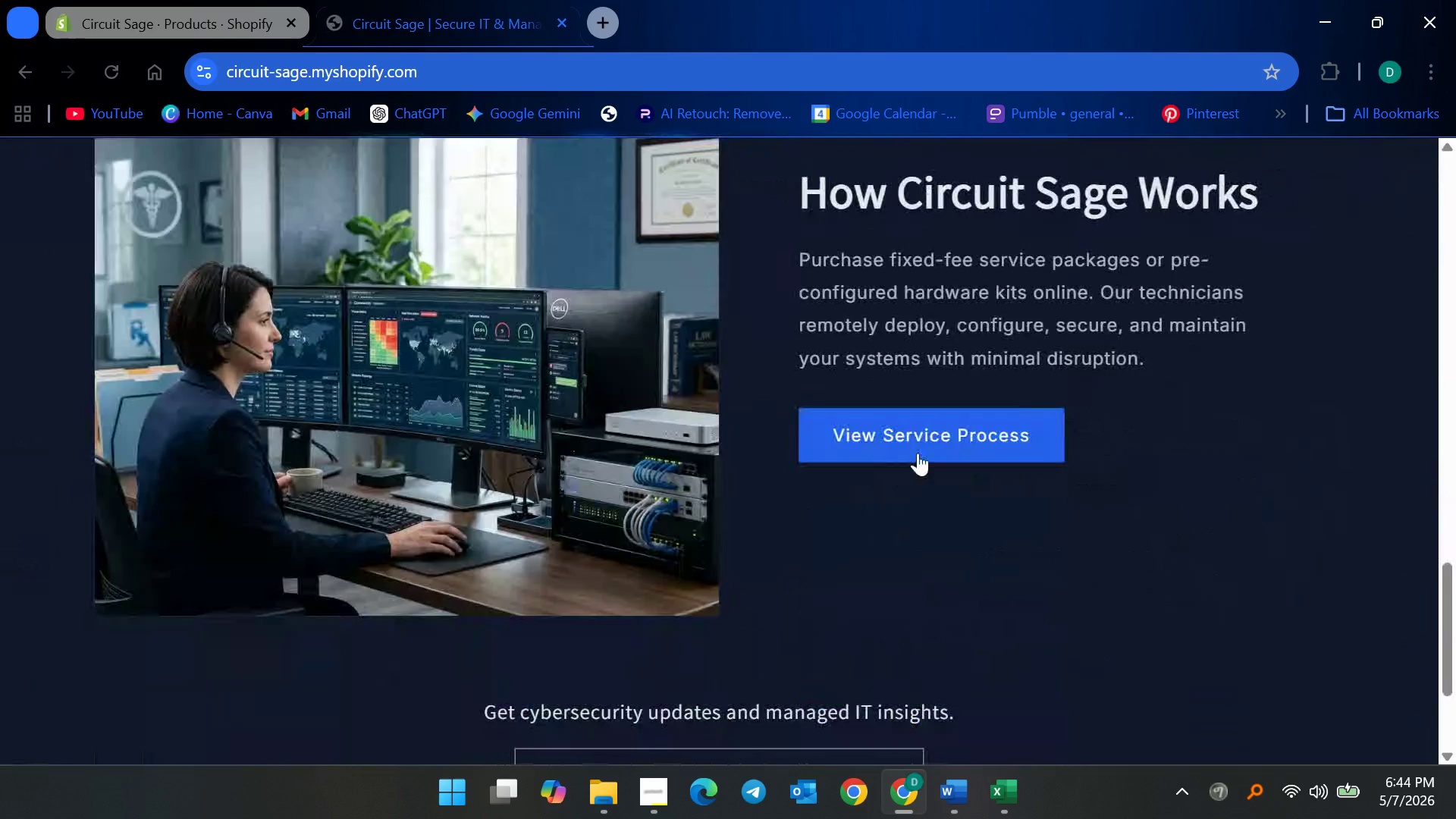 
left_click([912, 439])
 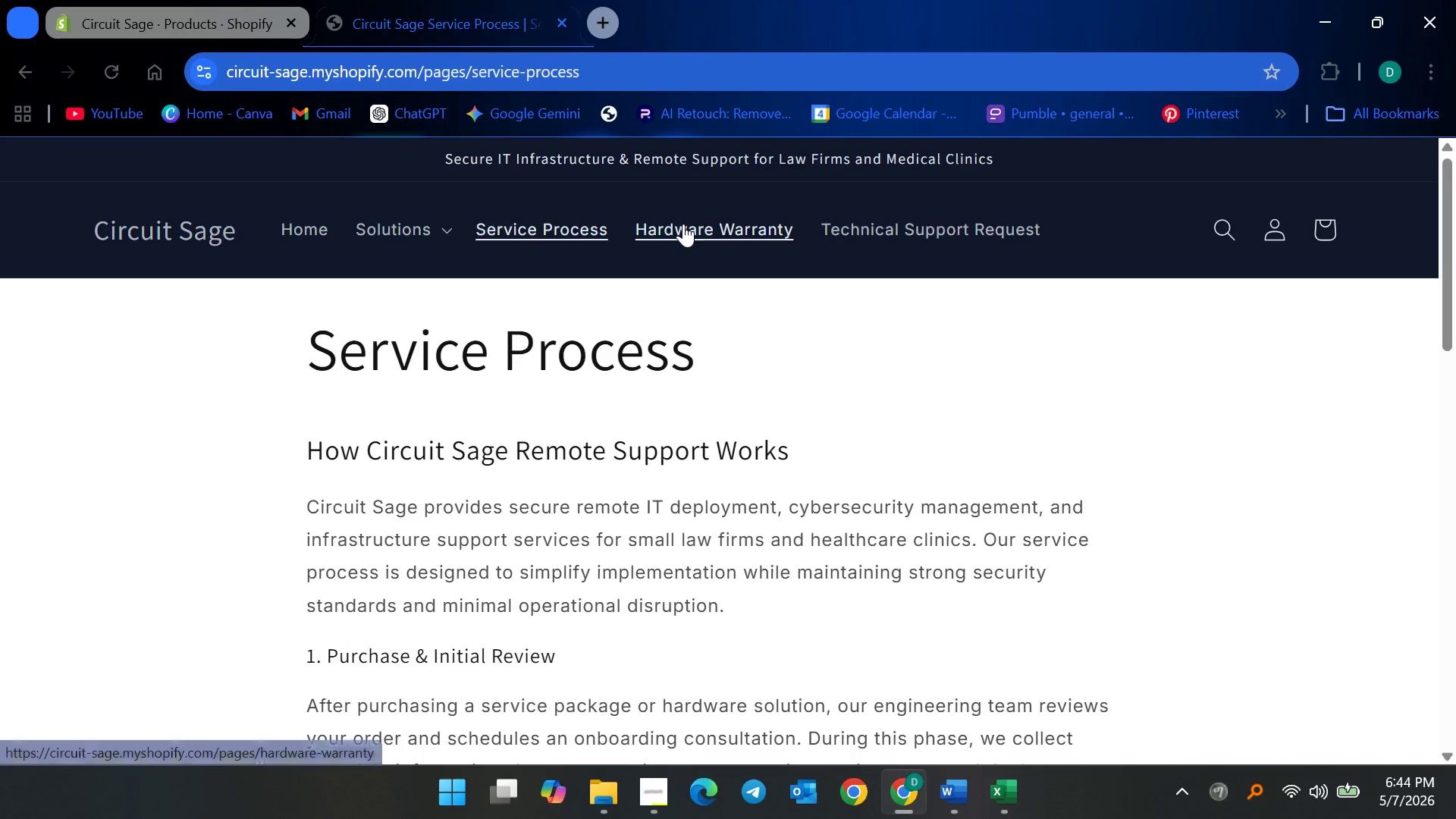 
left_click([425, 212])
 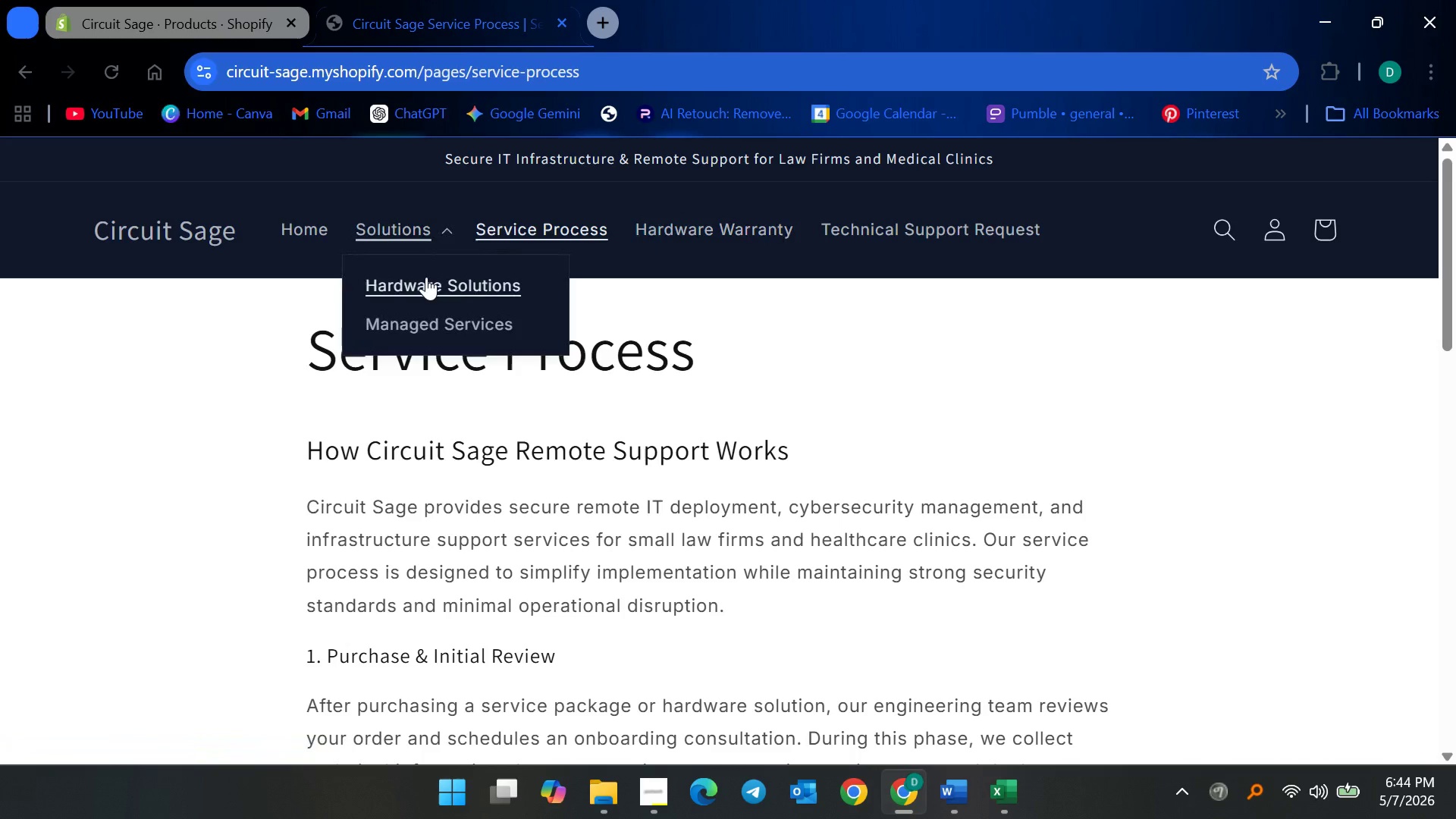 
left_click([426, 276])
 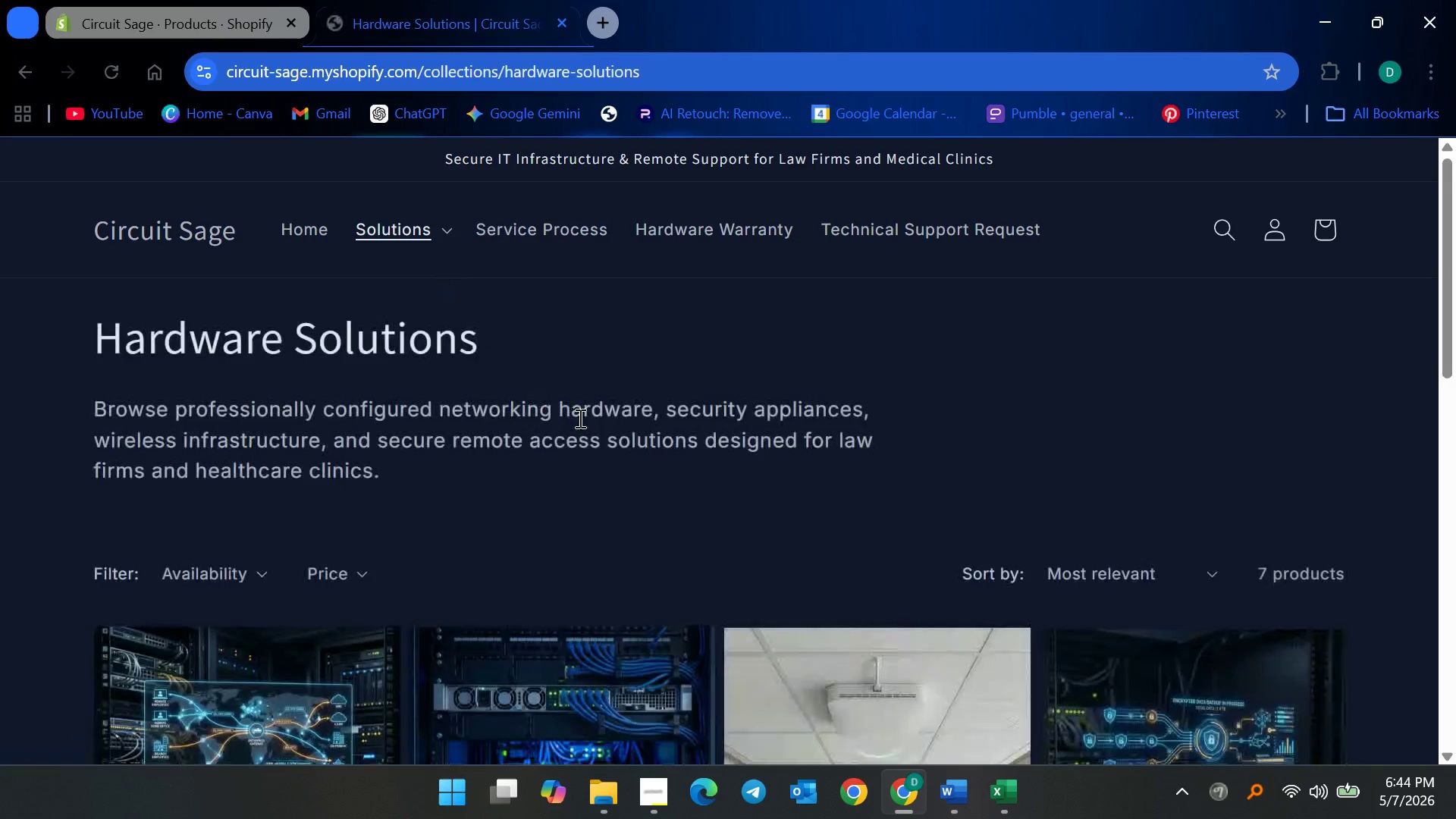 
scroll: coordinate [603, 440], scroll_direction: down, amount: 9.0
 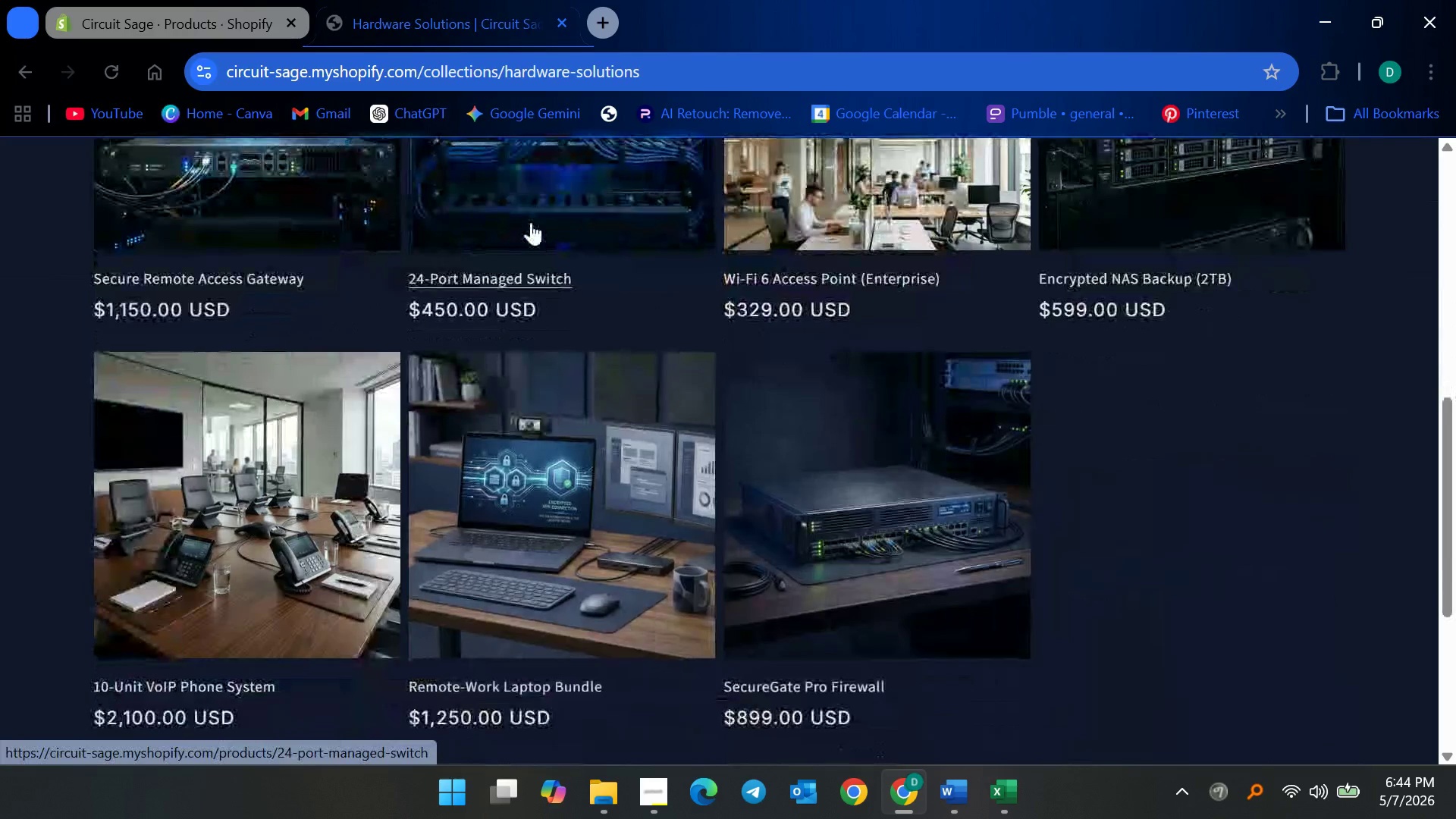 
left_click([531, 222])
 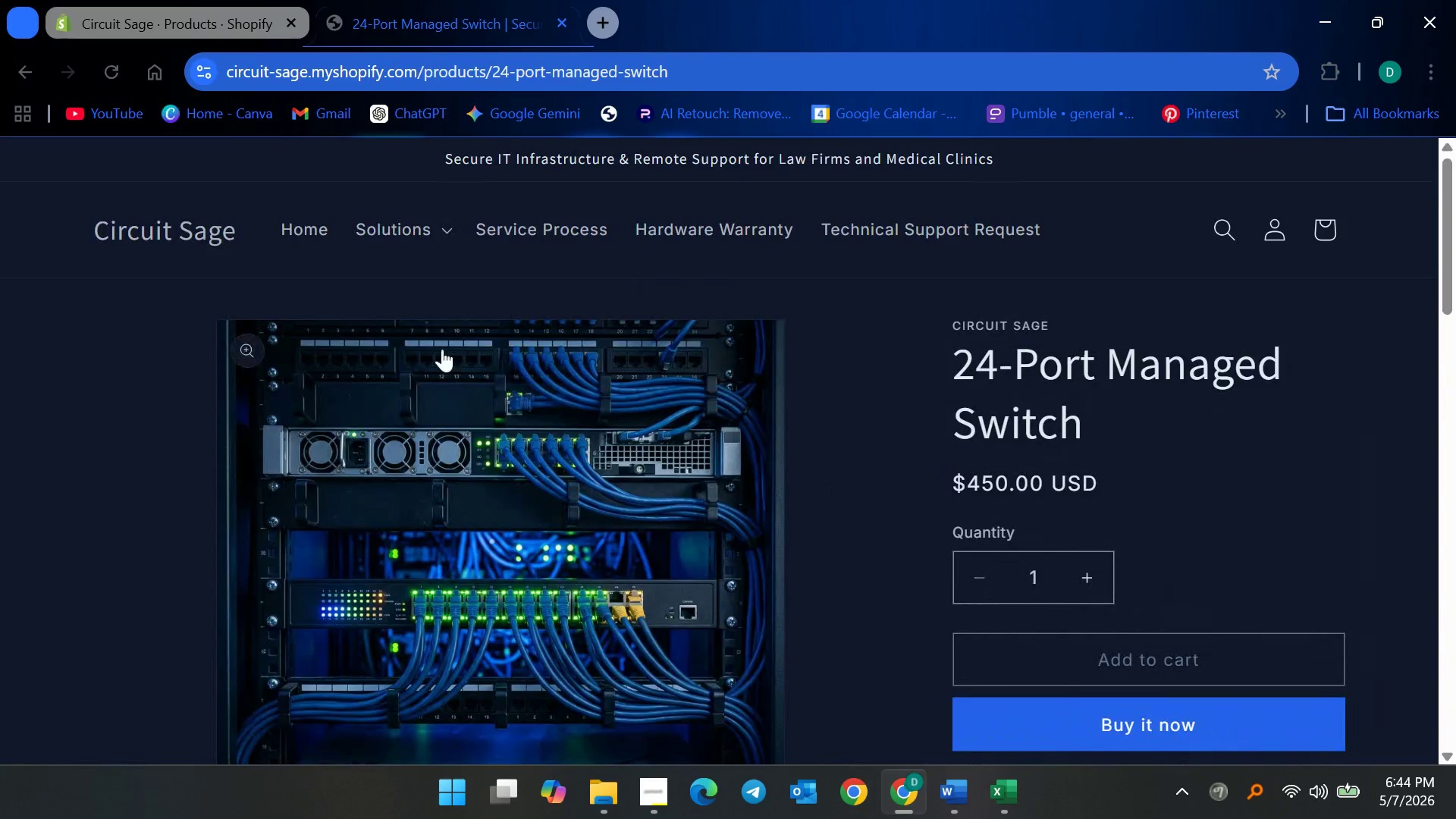 
scroll: coordinate [1147, 533], scroll_direction: down, amount: 30.0
 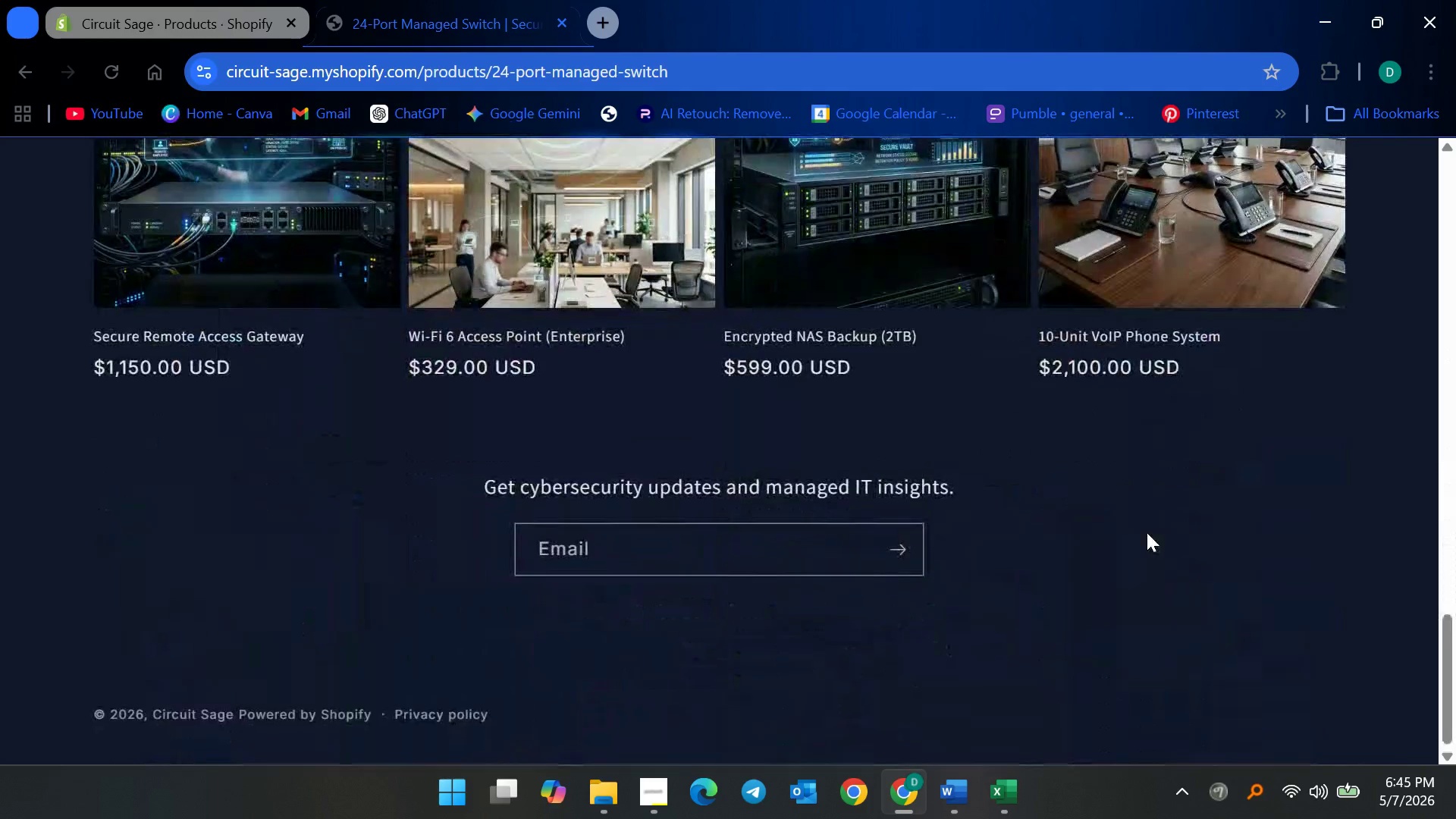 
scroll: coordinate [1134, 536], scroll_direction: up, amount: 4.0
 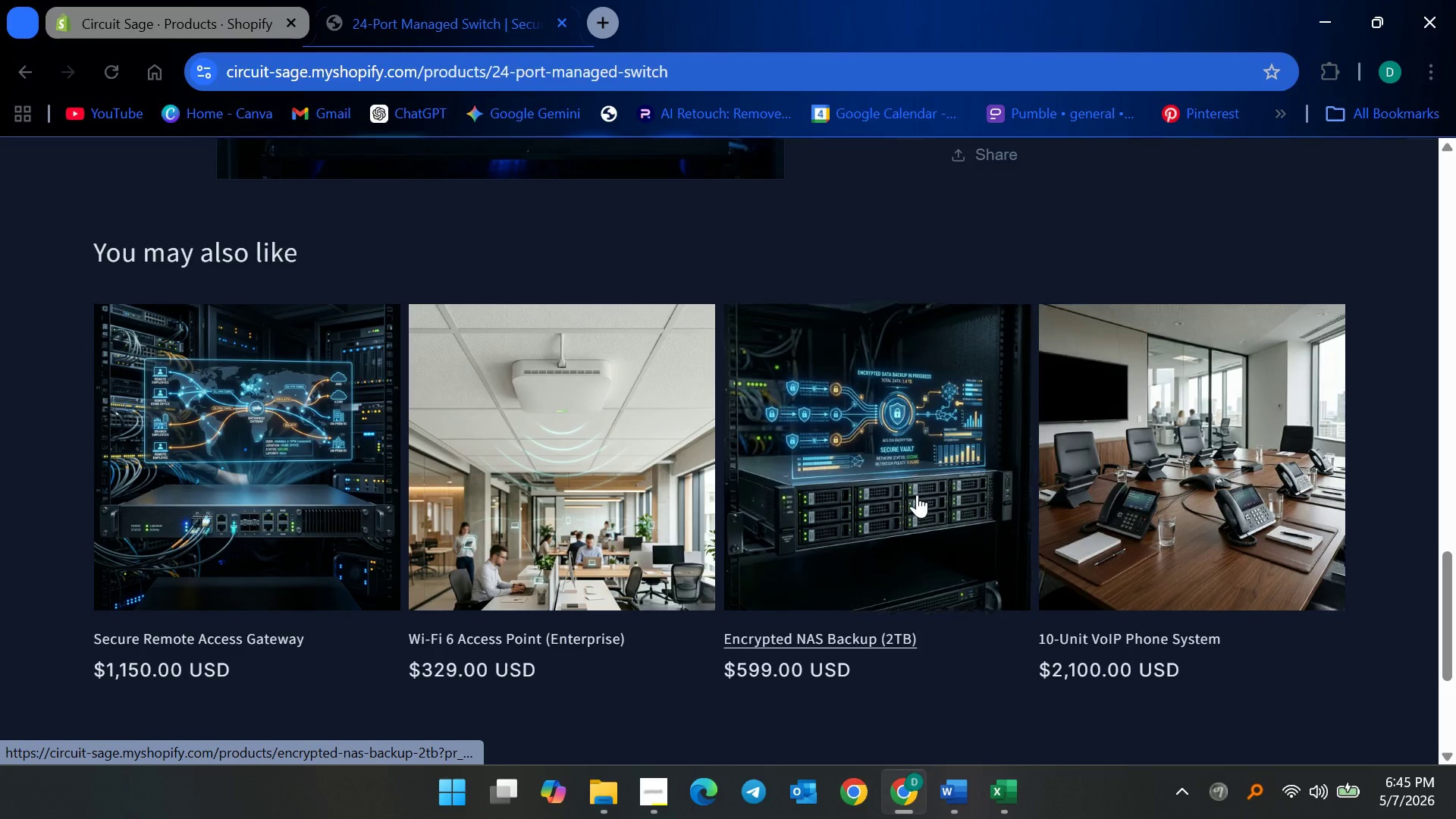 
left_click([917, 494])
 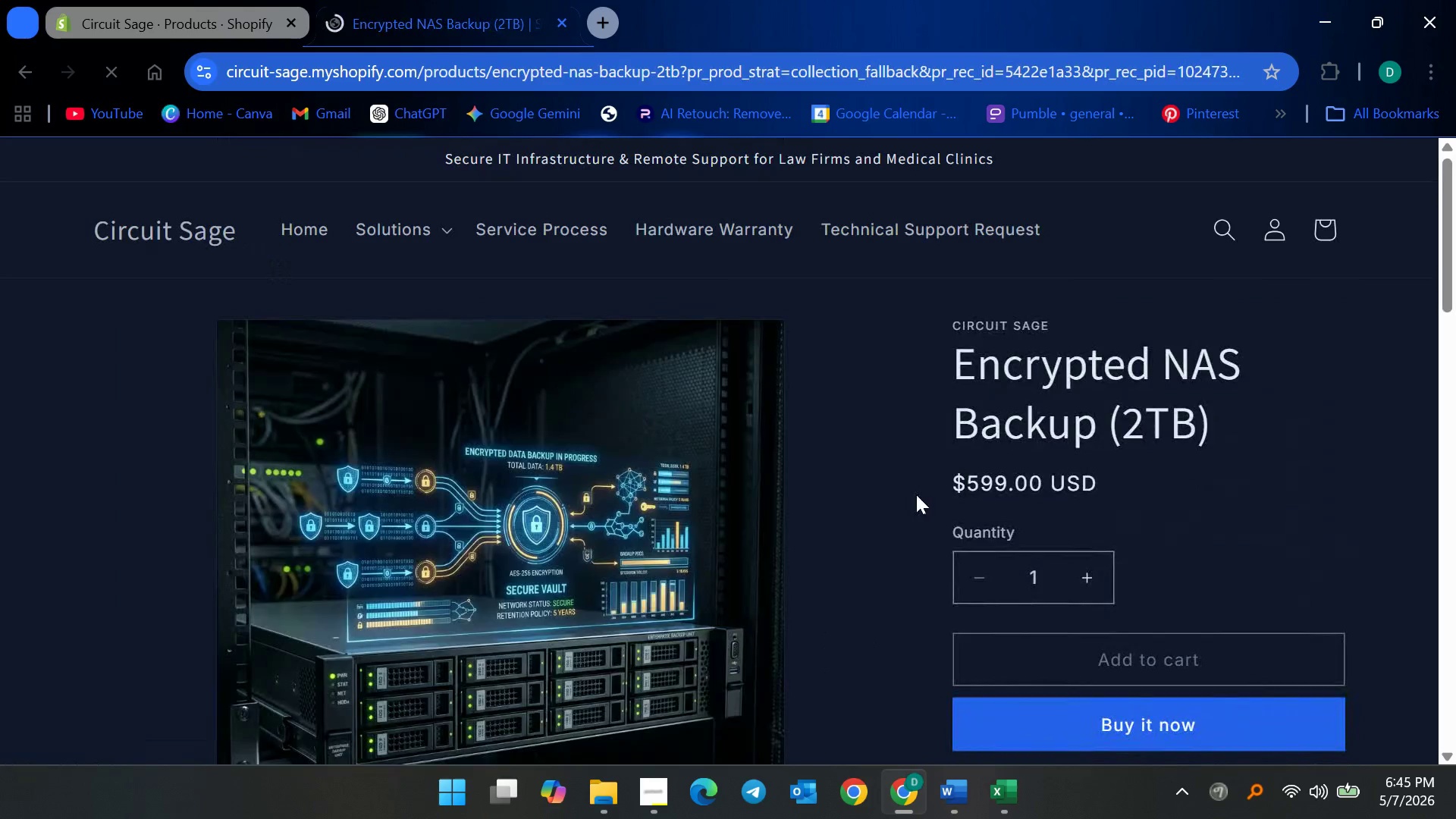 
scroll: coordinate [1061, 336], scroll_direction: down, amount: 32.0
 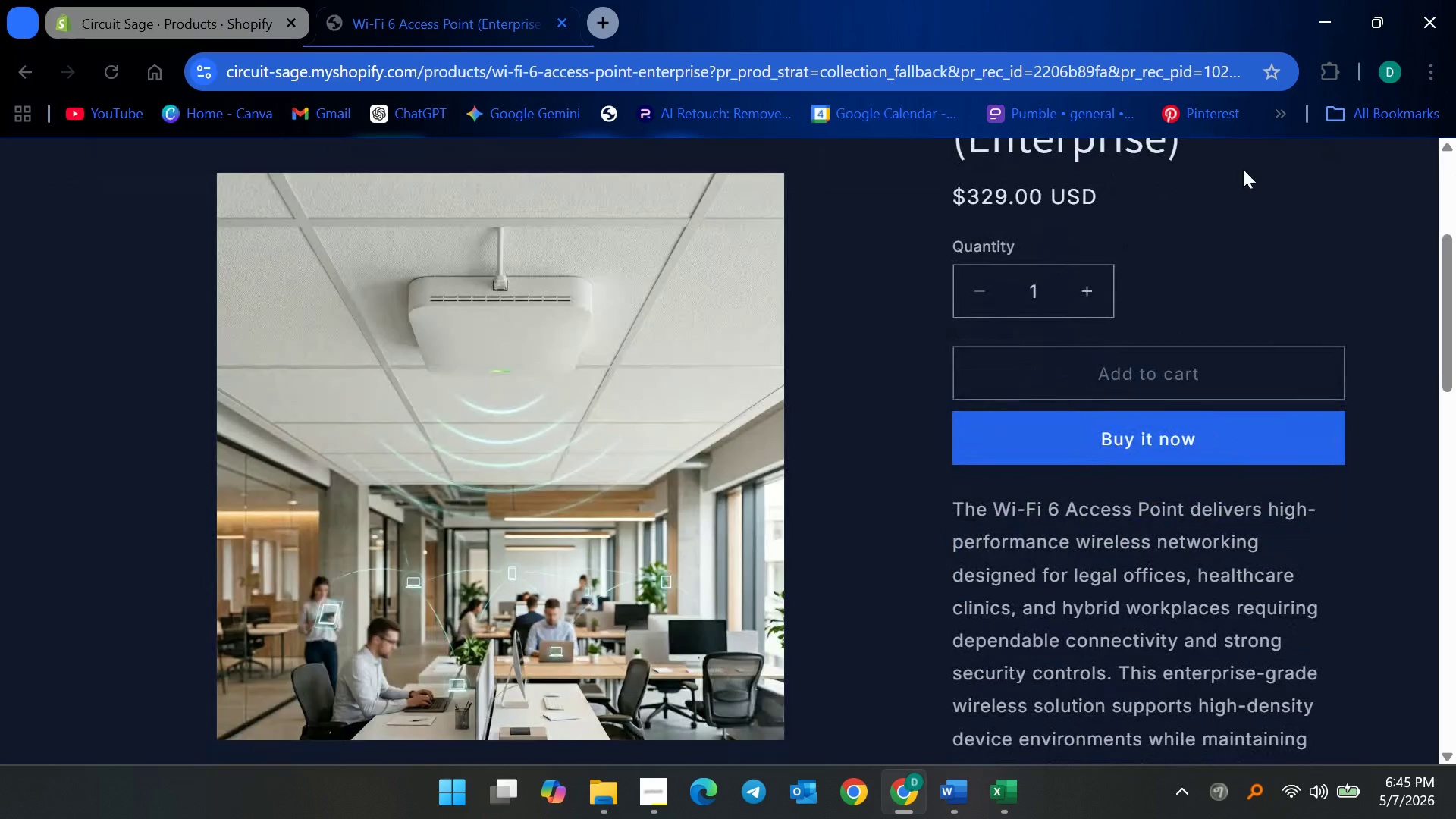 
scroll: coordinate [1056, 251], scroll_direction: up, amount: 2.0
 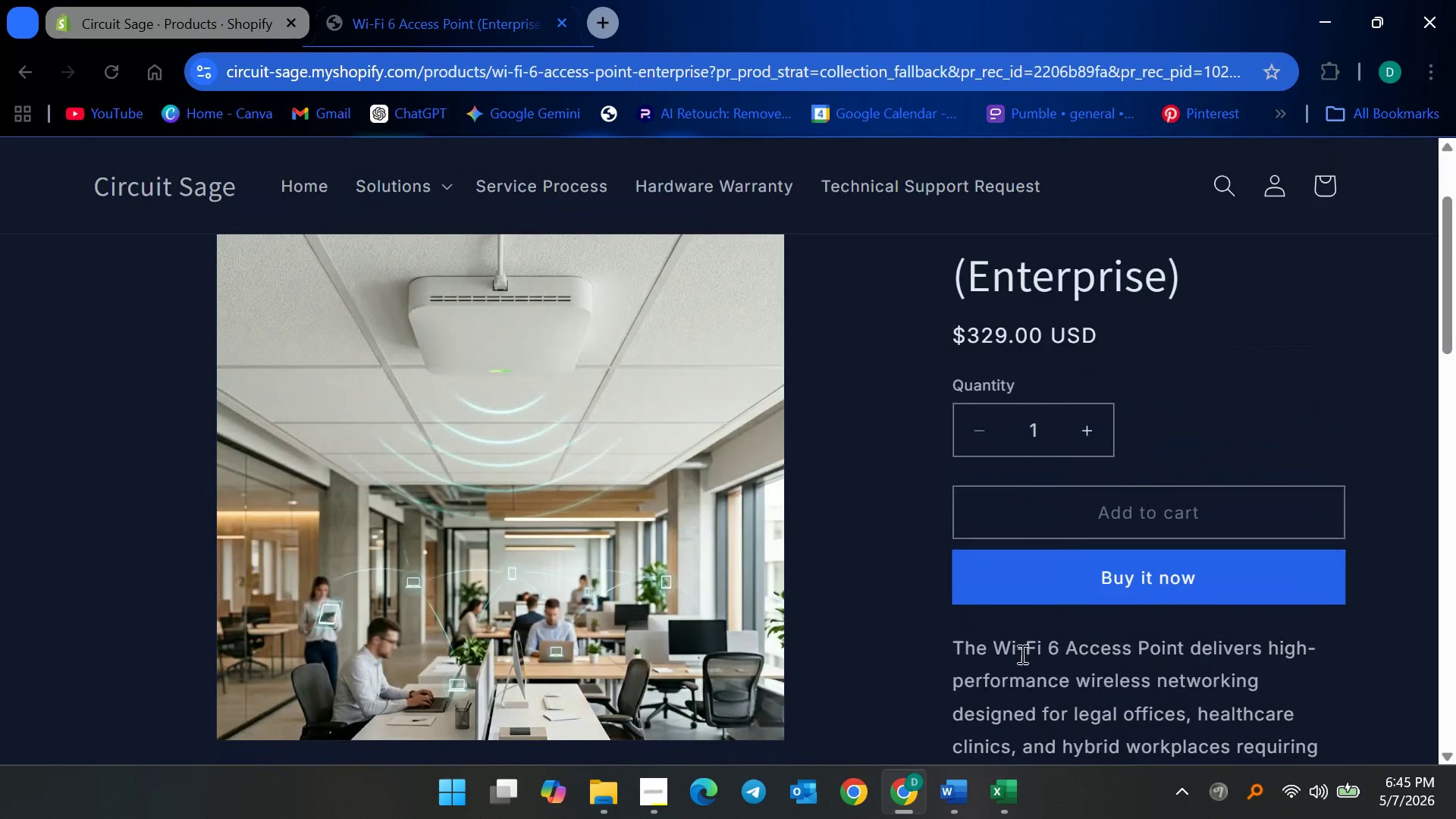 
mouse_move([1011, 786])
 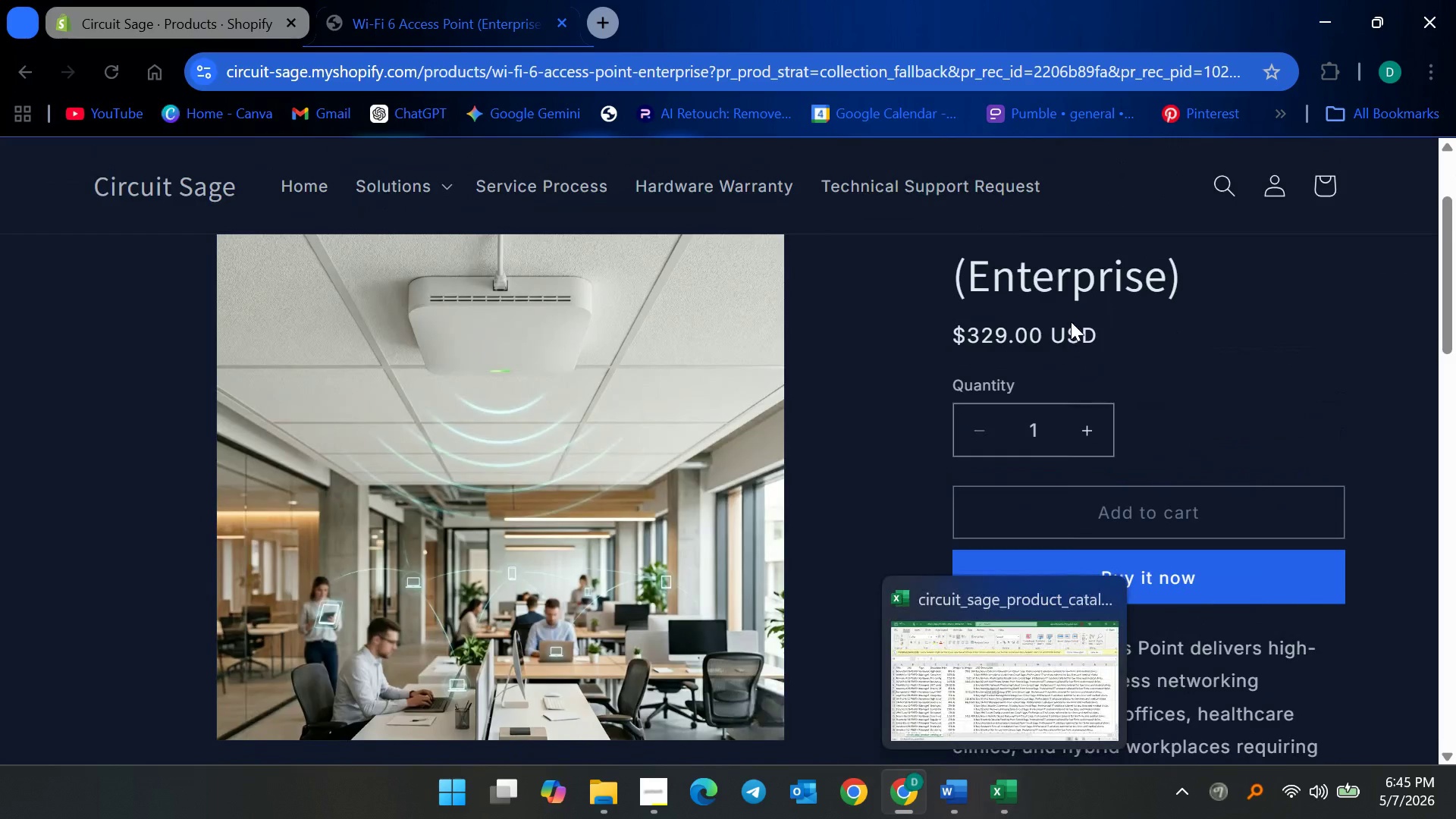 
scroll: coordinate [1071, 322], scroll_direction: up, amount: 3.0
 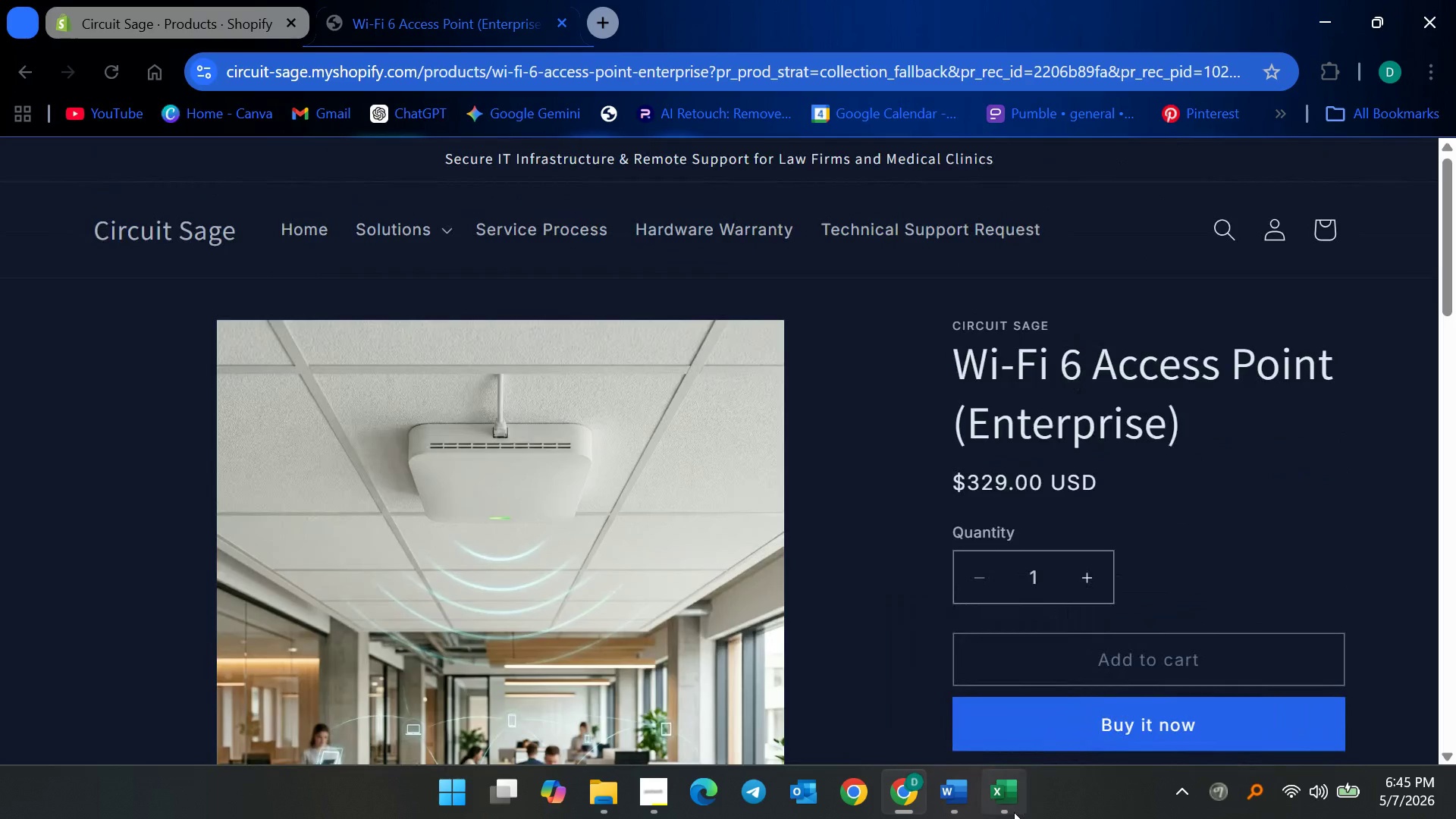 
left_click([1015, 810])
 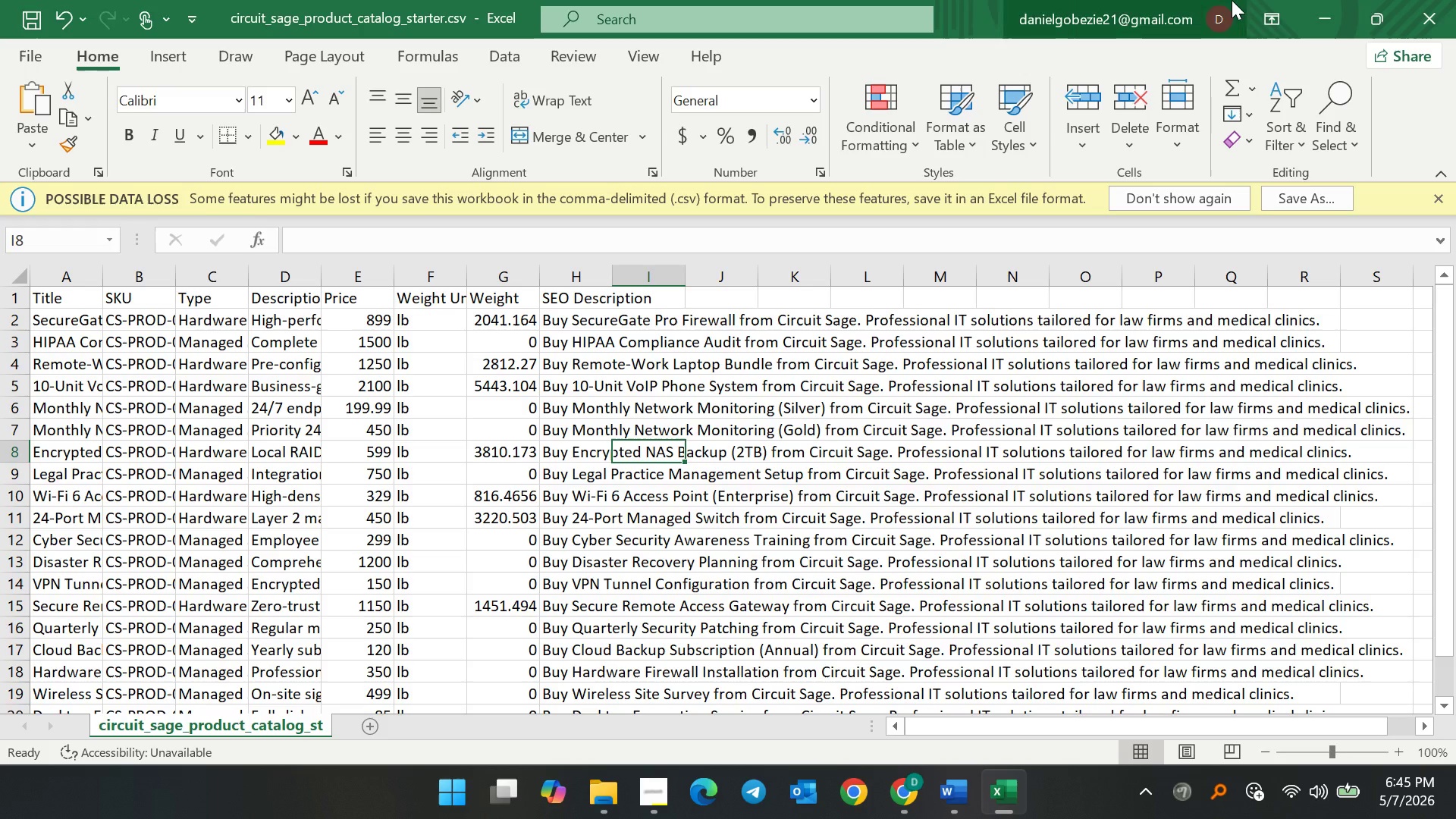 
left_click([1345, 3])
 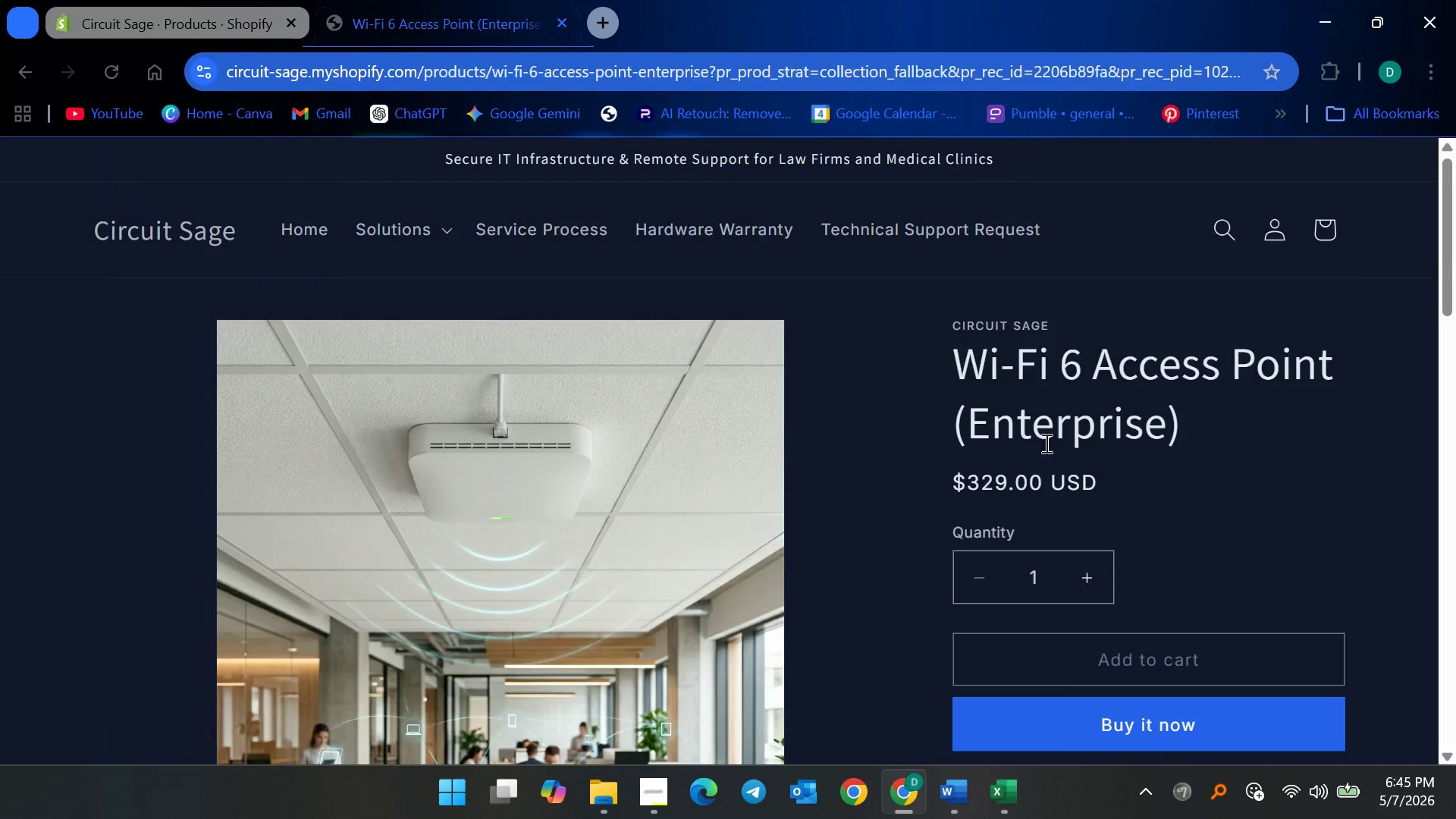 
scroll: coordinate [780, 497], scroll_direction: down, amount: 28.0
 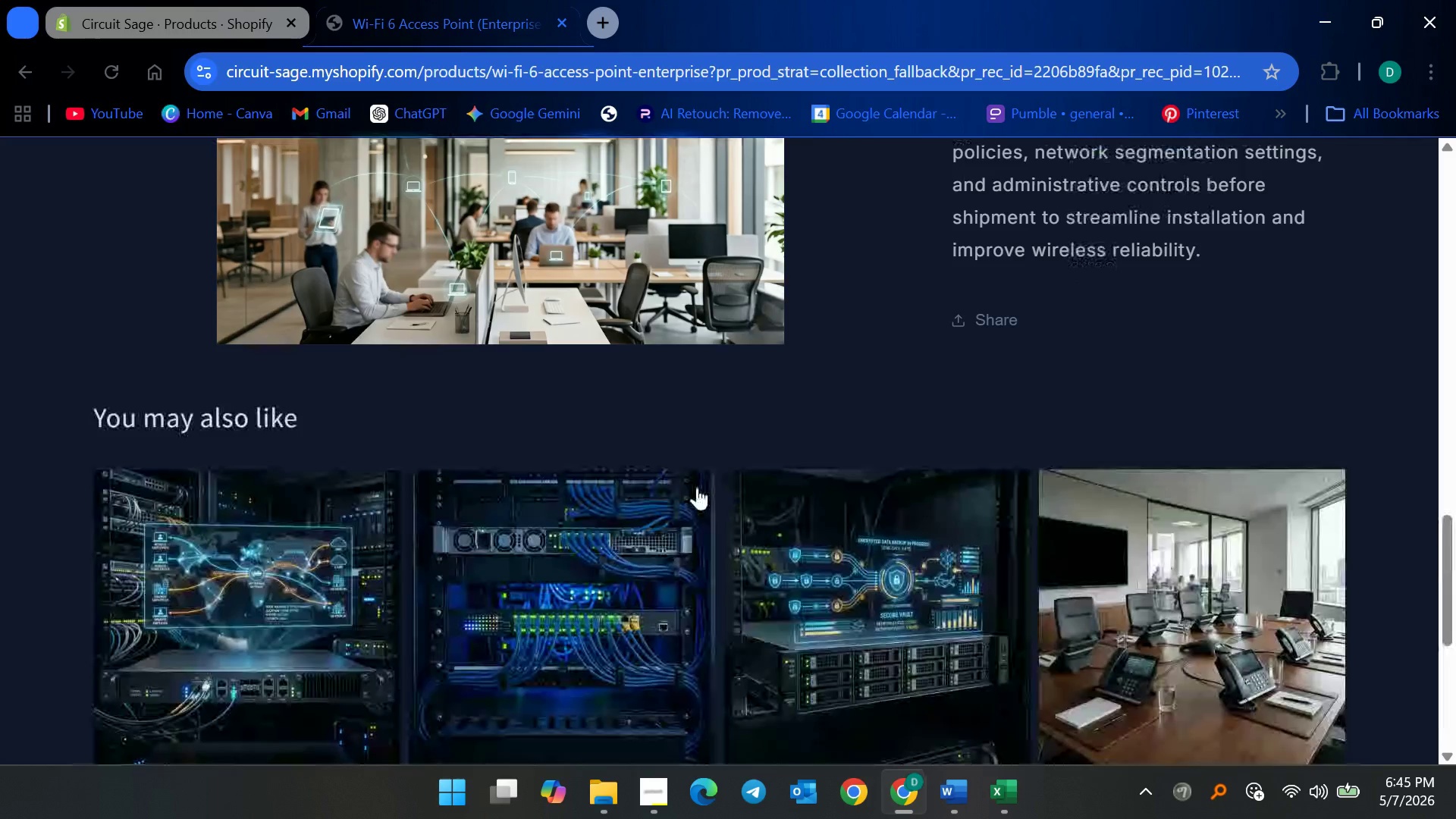 
scroll: coordinate [694, 482], scroll_direction: up, amount: 3.0
 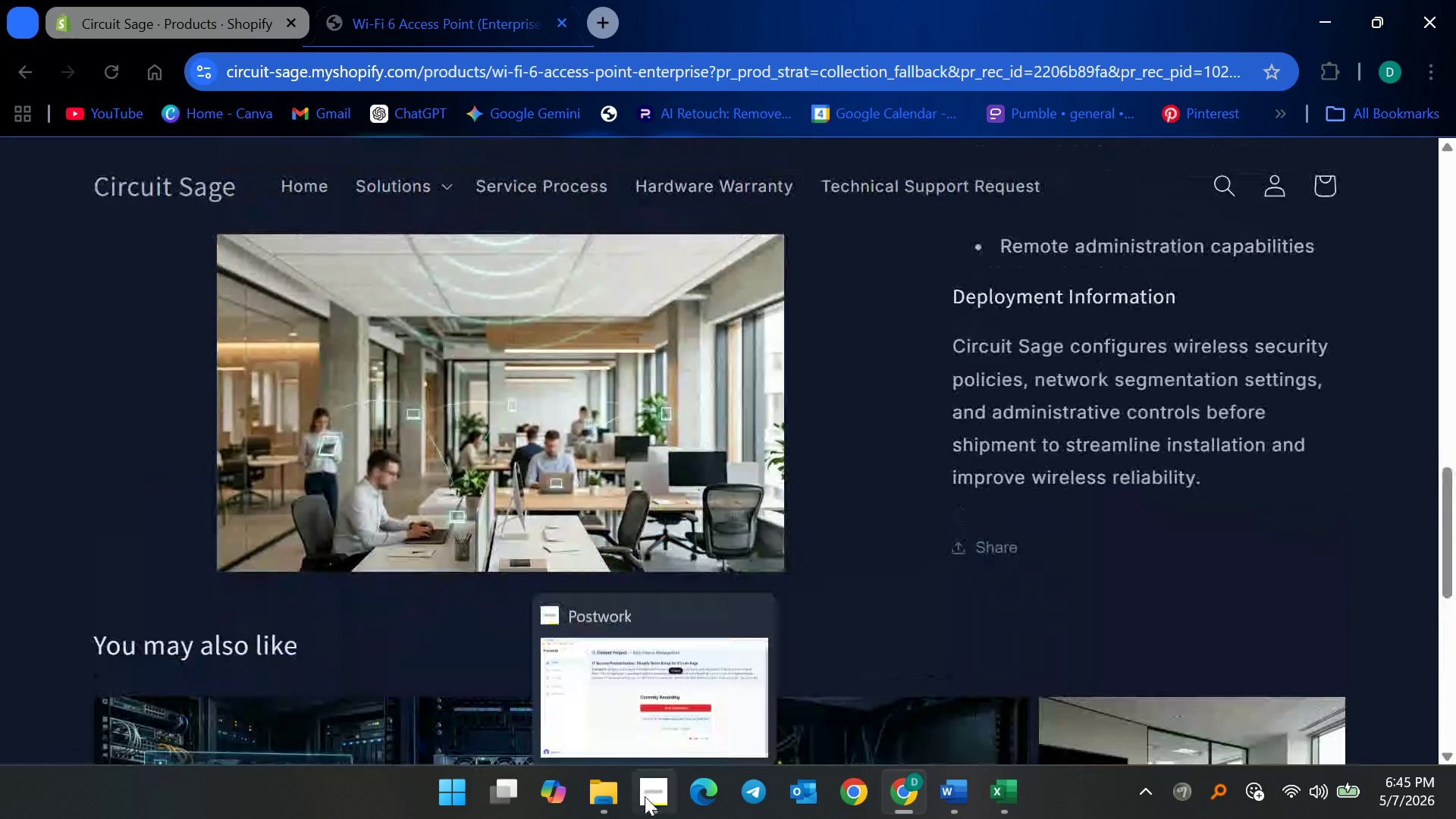 
left_click([645, 796])